 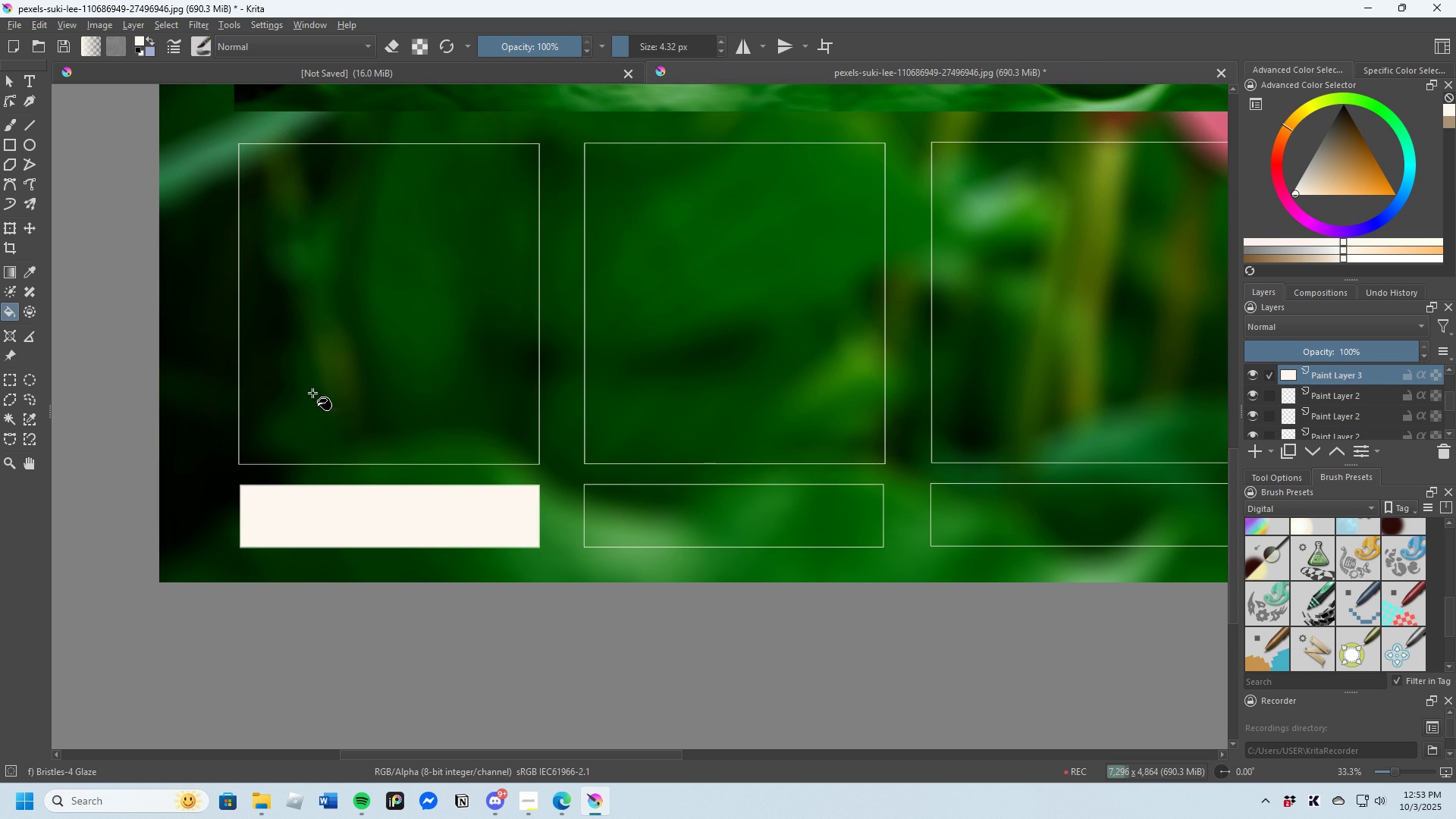 
scroll: coordinate [1328, 401], scroll_direction: up, amount: 1.0
 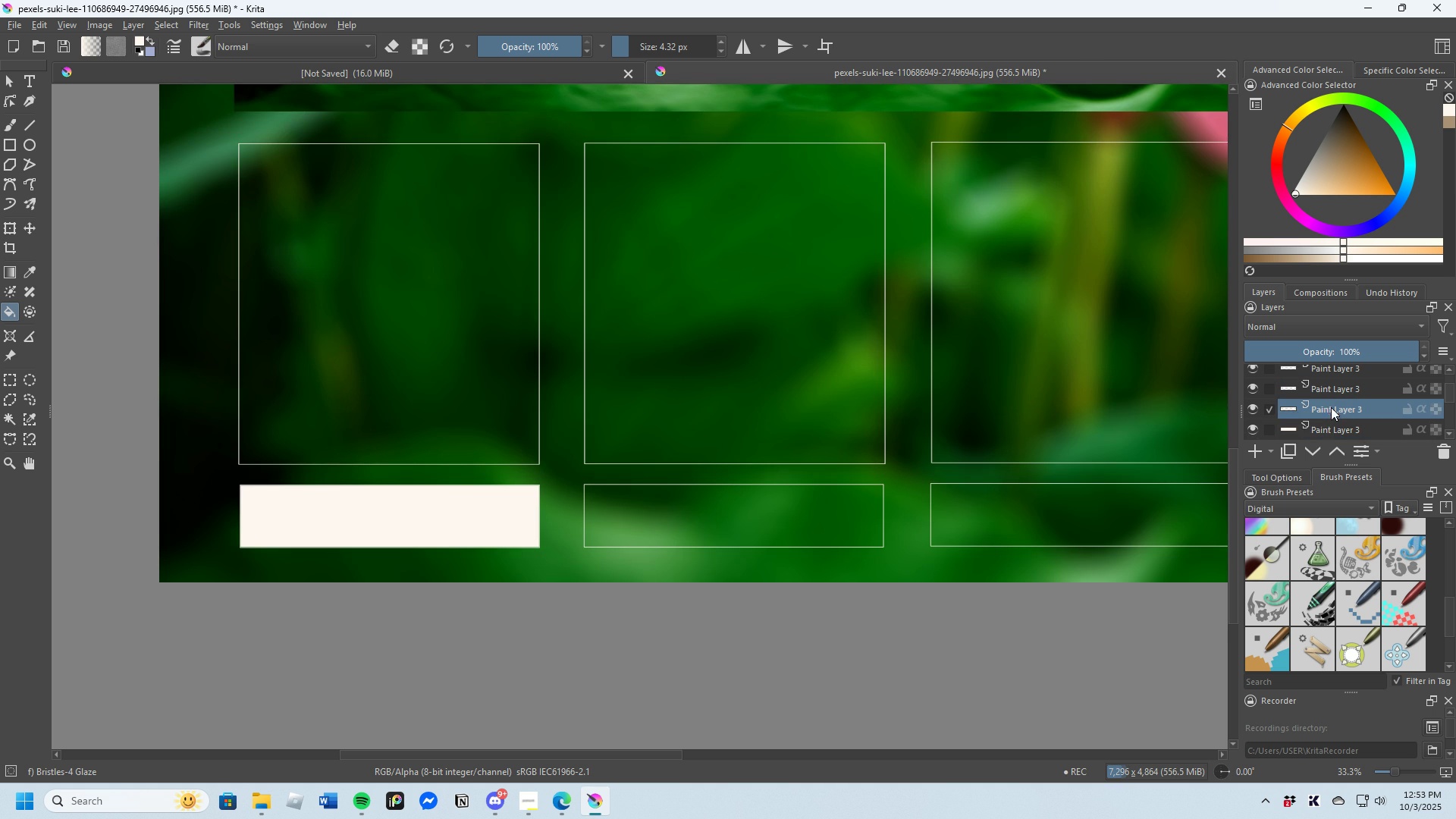 
left_click([1331, 407])
 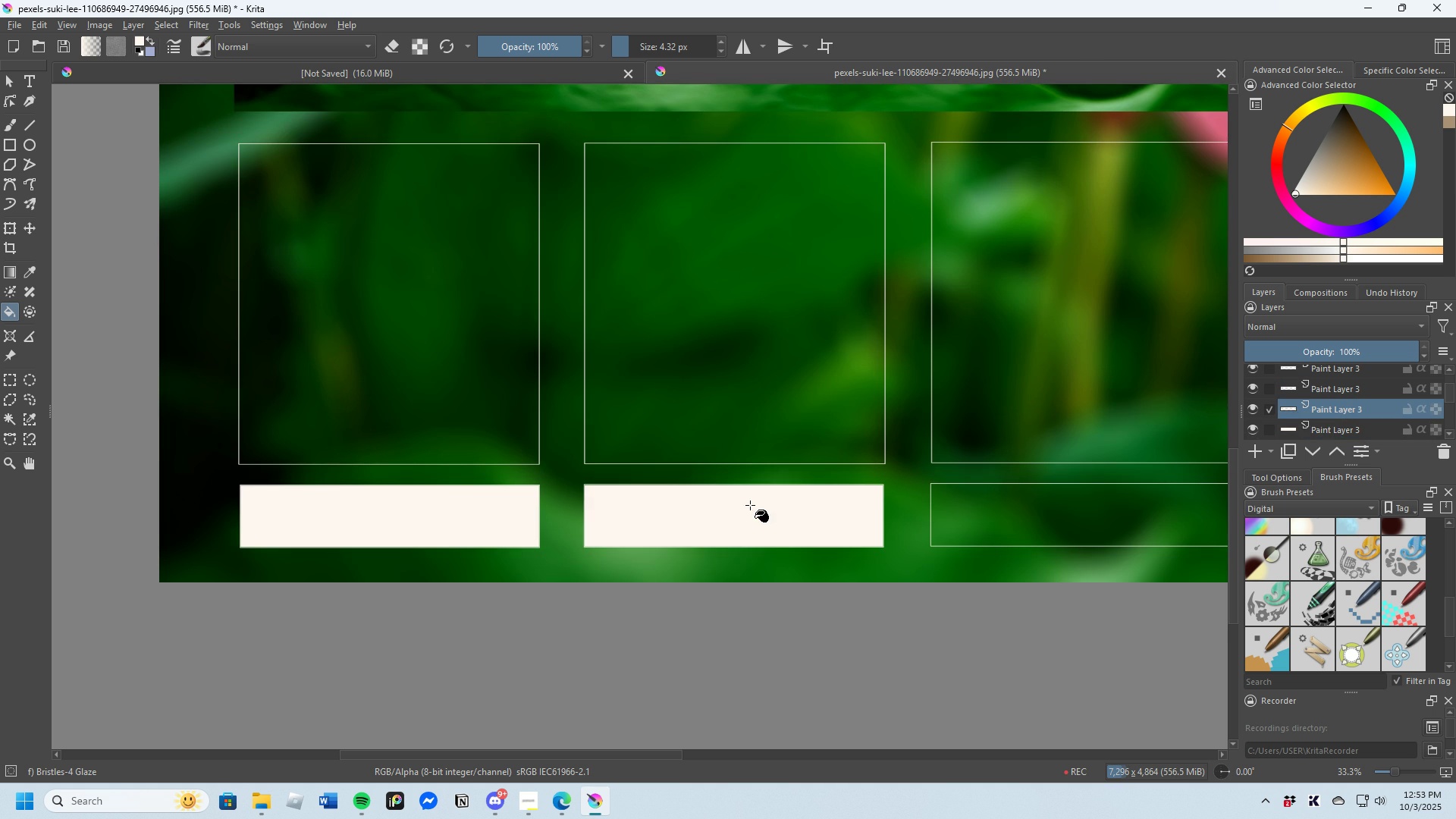 
scroll: coordinate [580, 498], scroll_direction: down, amount: 2.0
 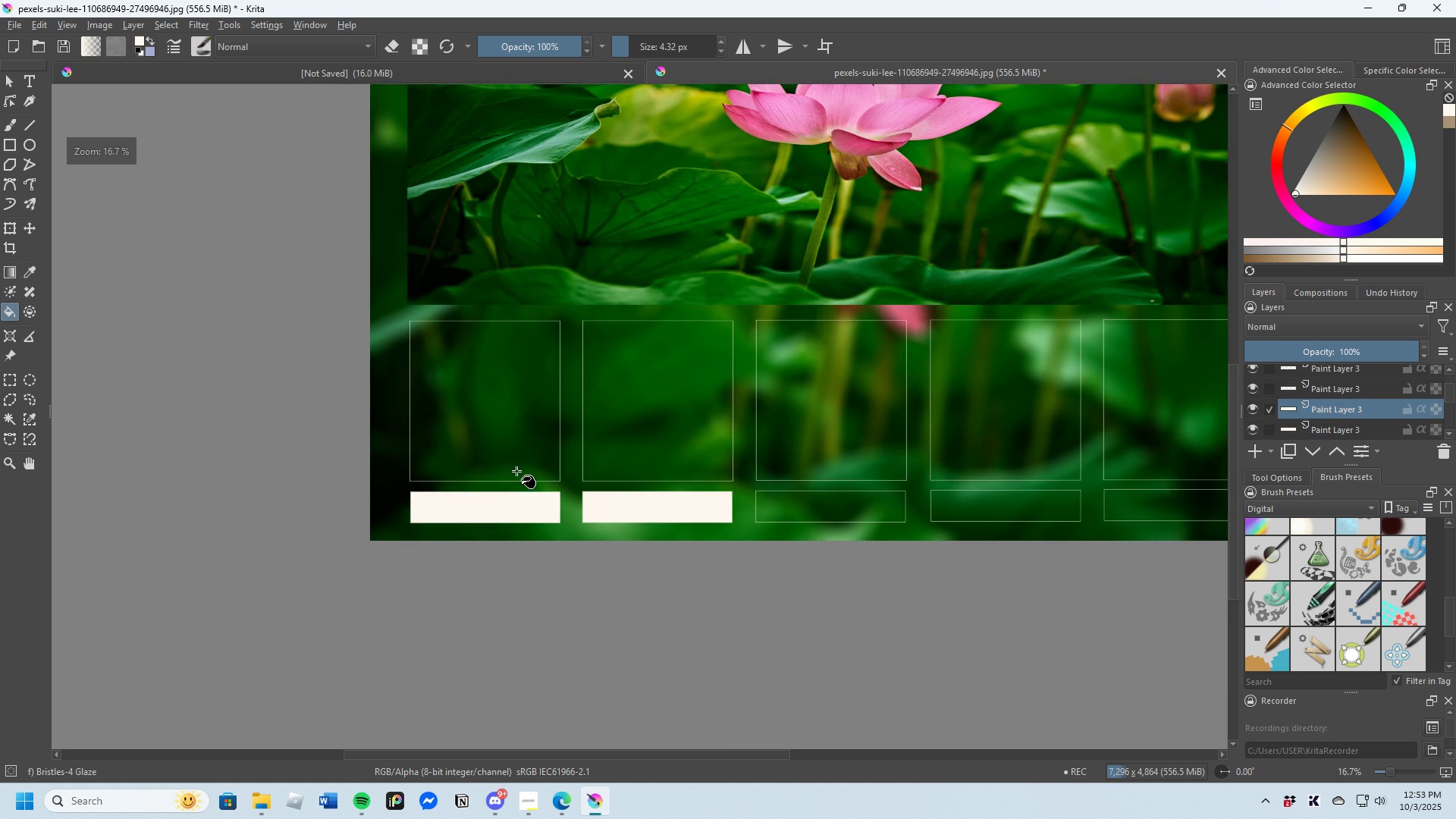 
scroll: coordinate [704, 505], scroll_direction: up, amount: 1.0
 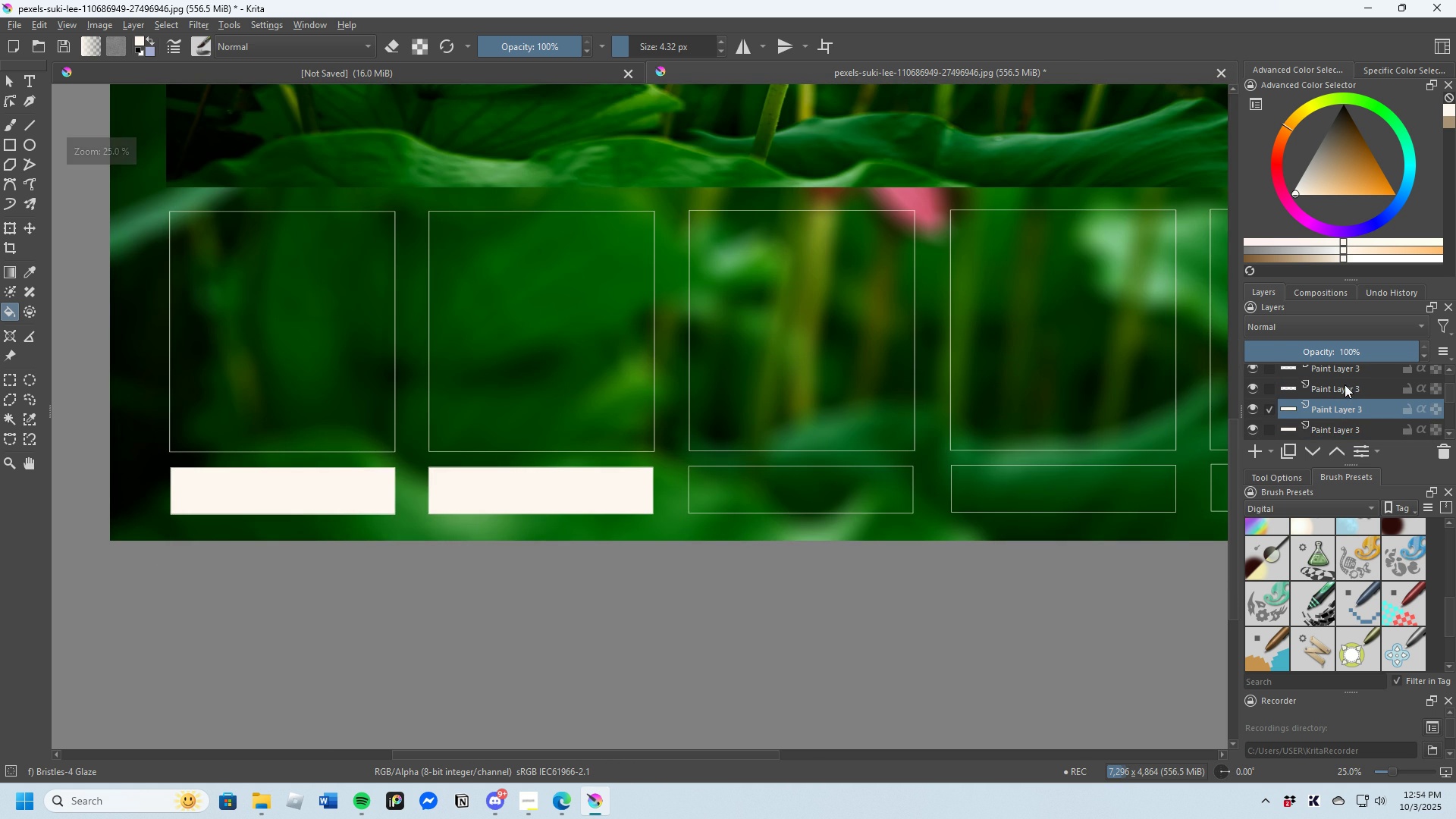 
left_click([1345, 384])
 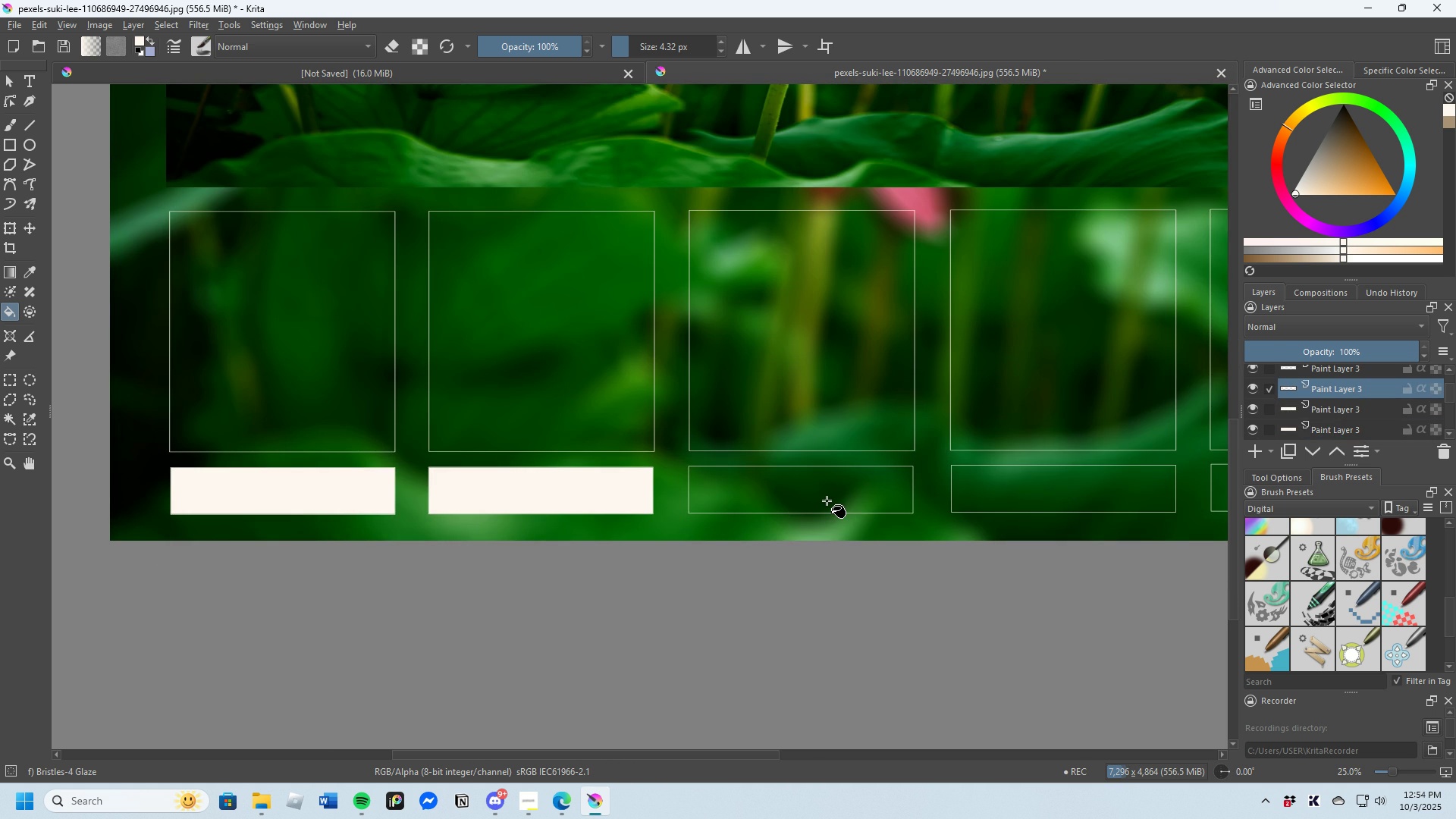 
left_click([827, 500])
 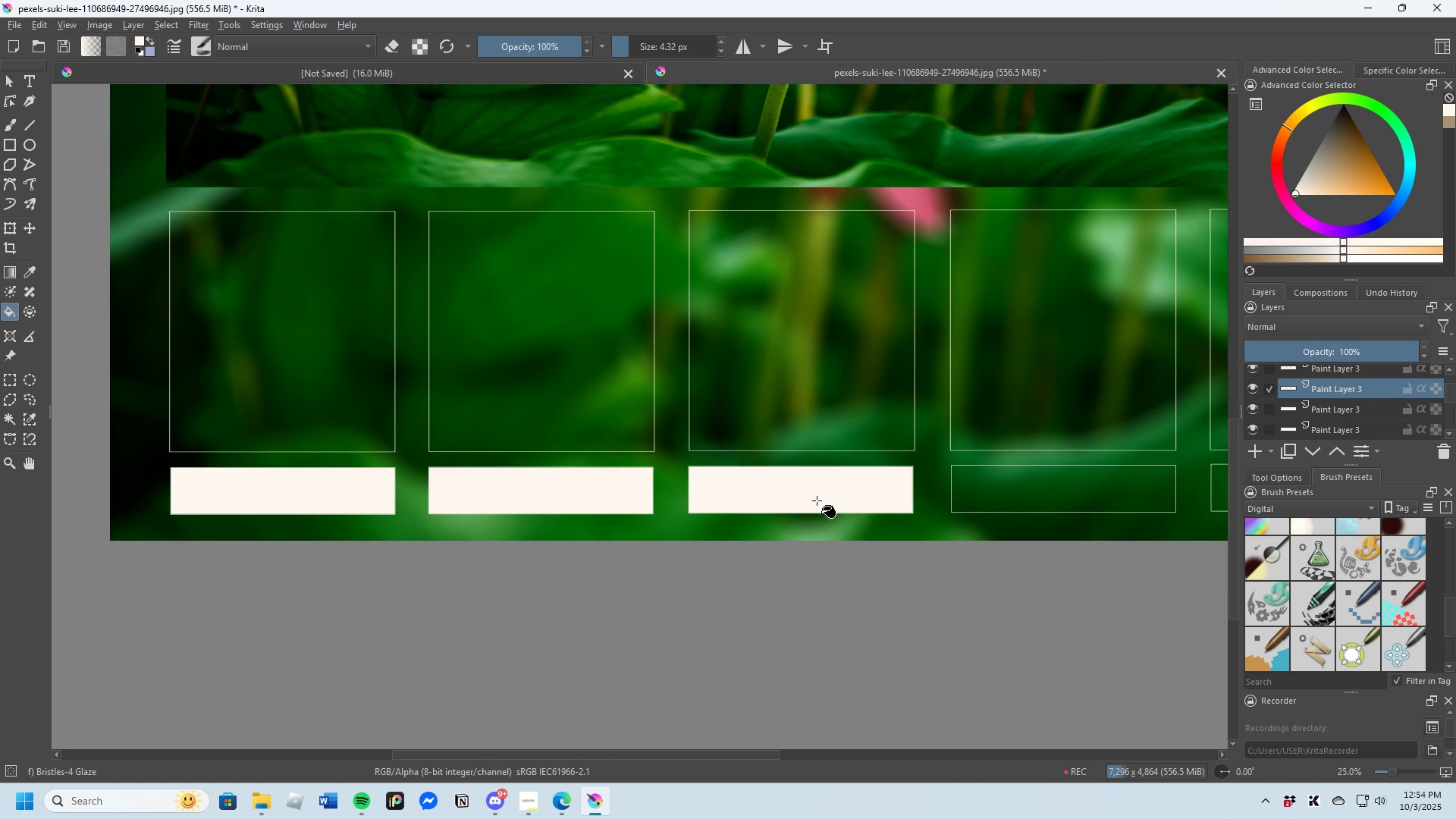 
scroll: coordinate [1018, 477], scroll_direction: up, amount: 1.0
 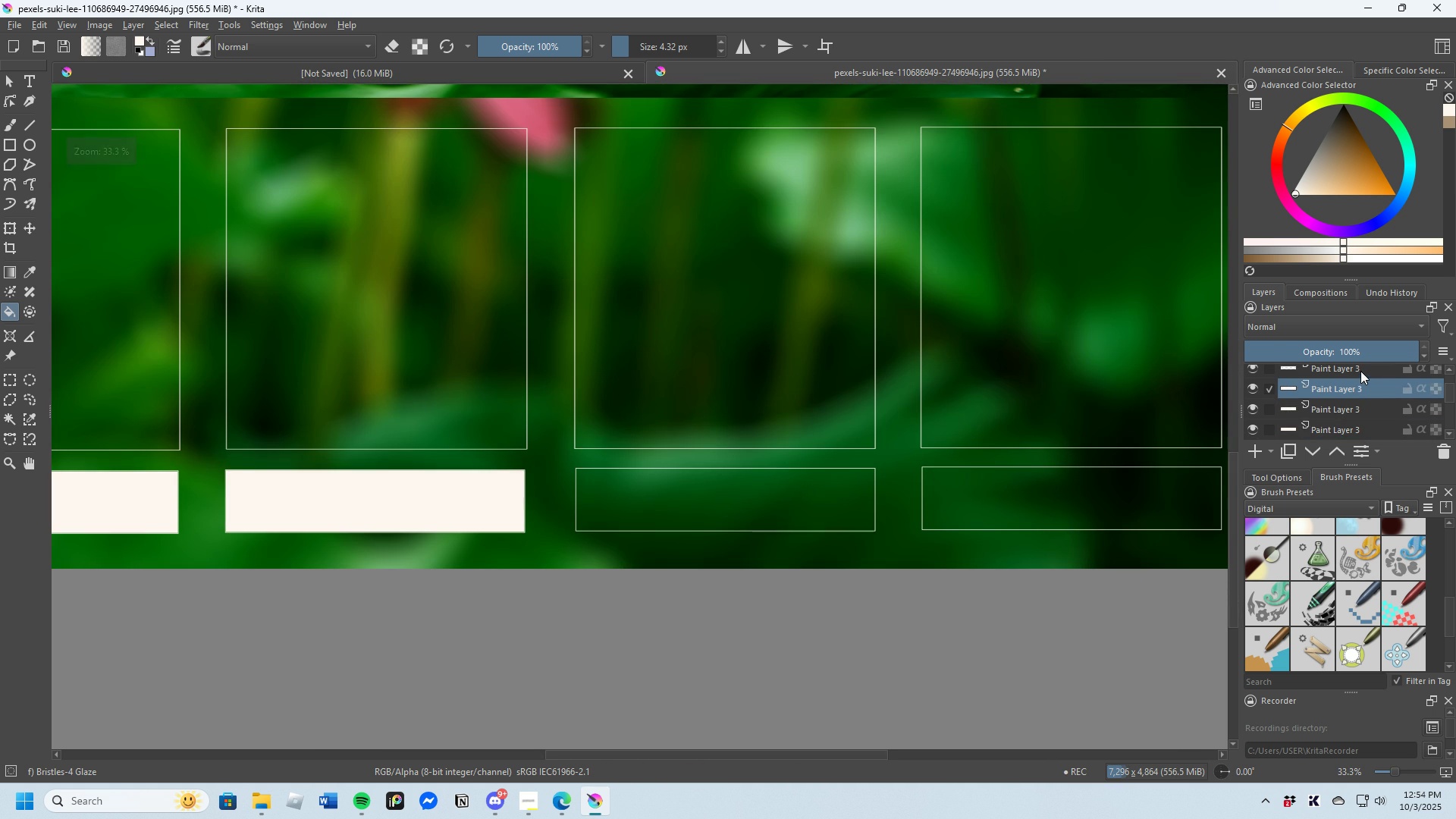 
left_click([1360, 371])
 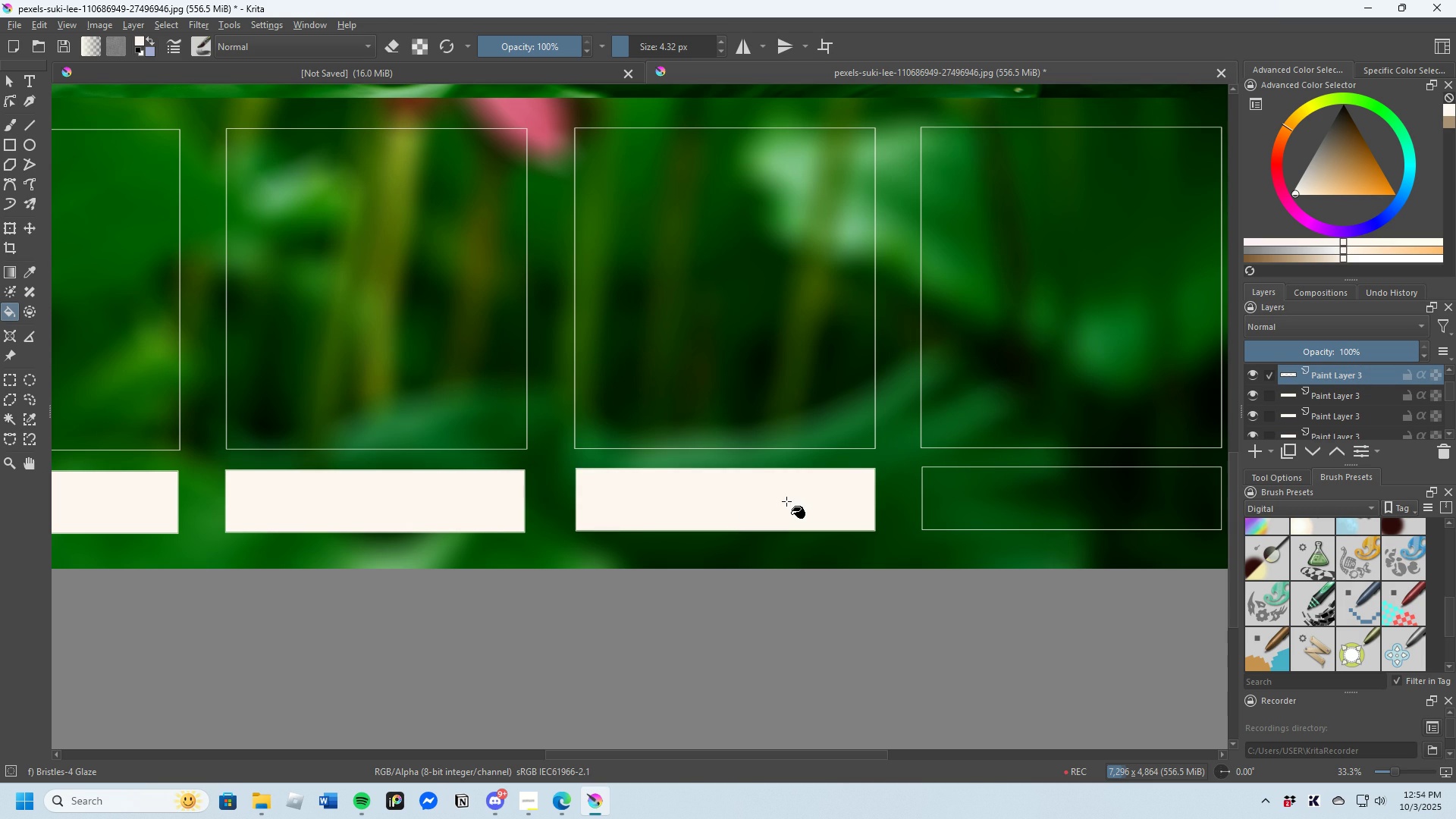 
scroll: coordinate [706, 507], scroll_direction: down, amount: 2.0
 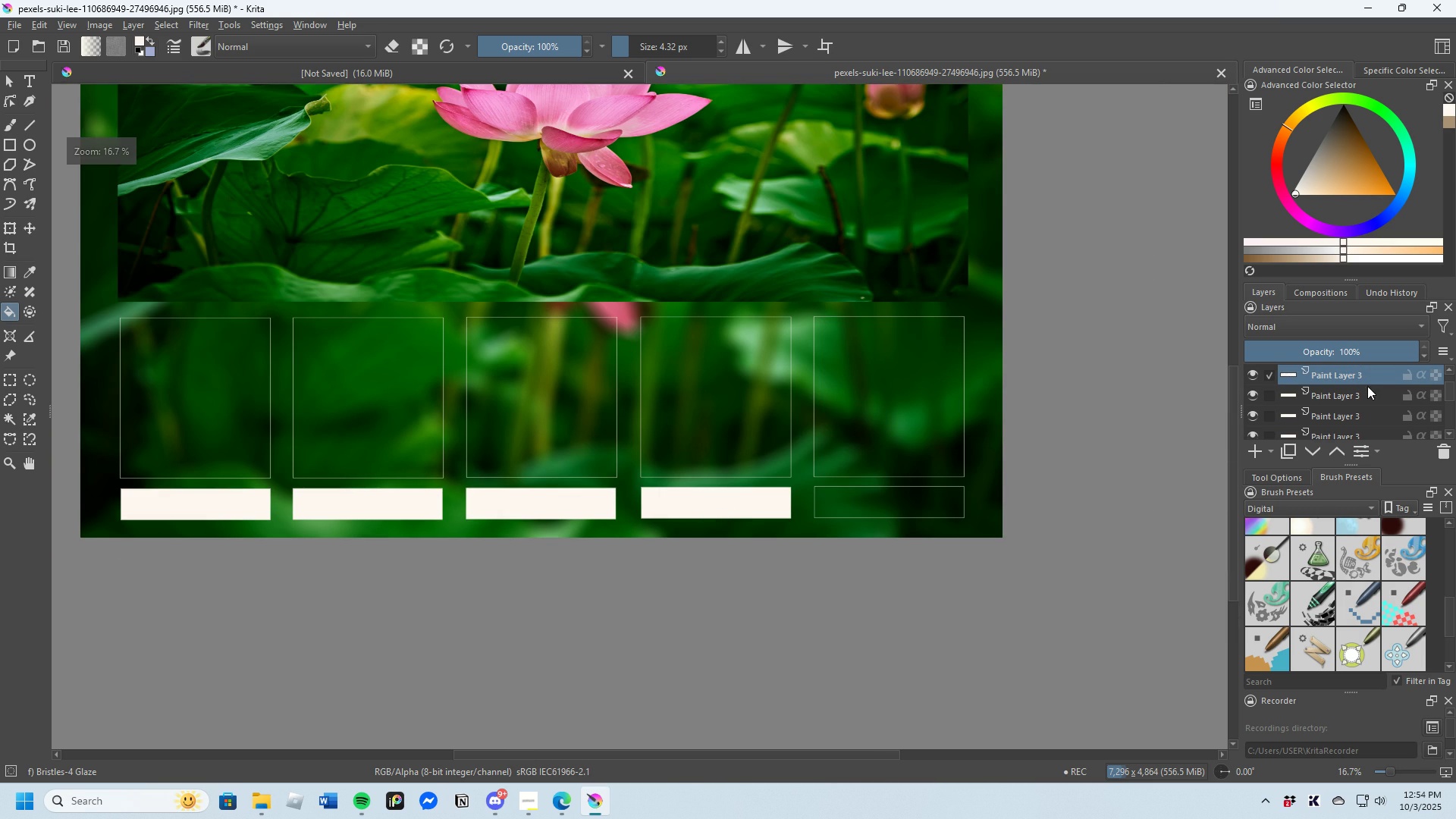 
scroll: coordinate [1352, 390], scroll_direction: up, amount: 1.0
 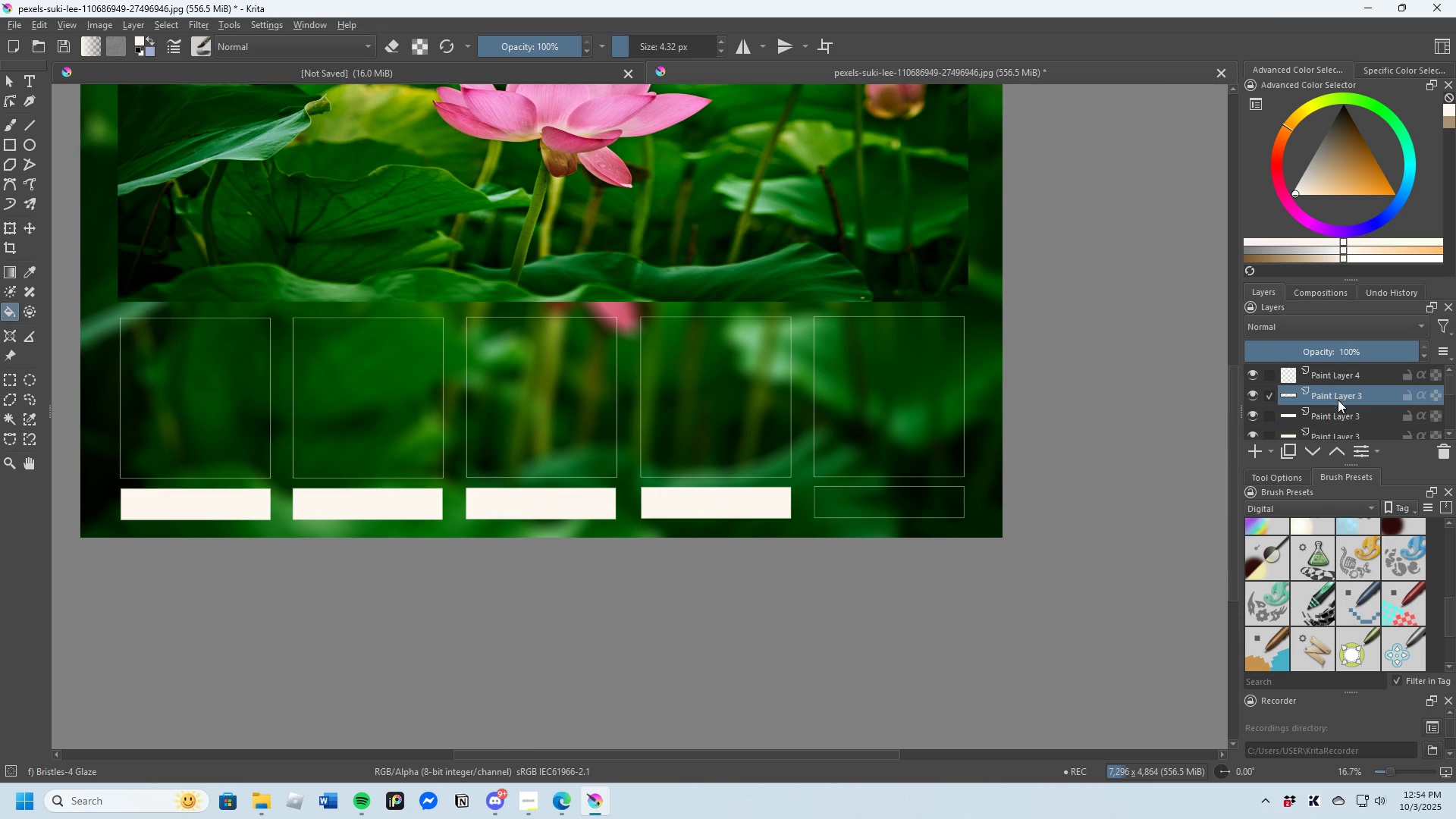 
left_click([1338, 400])
 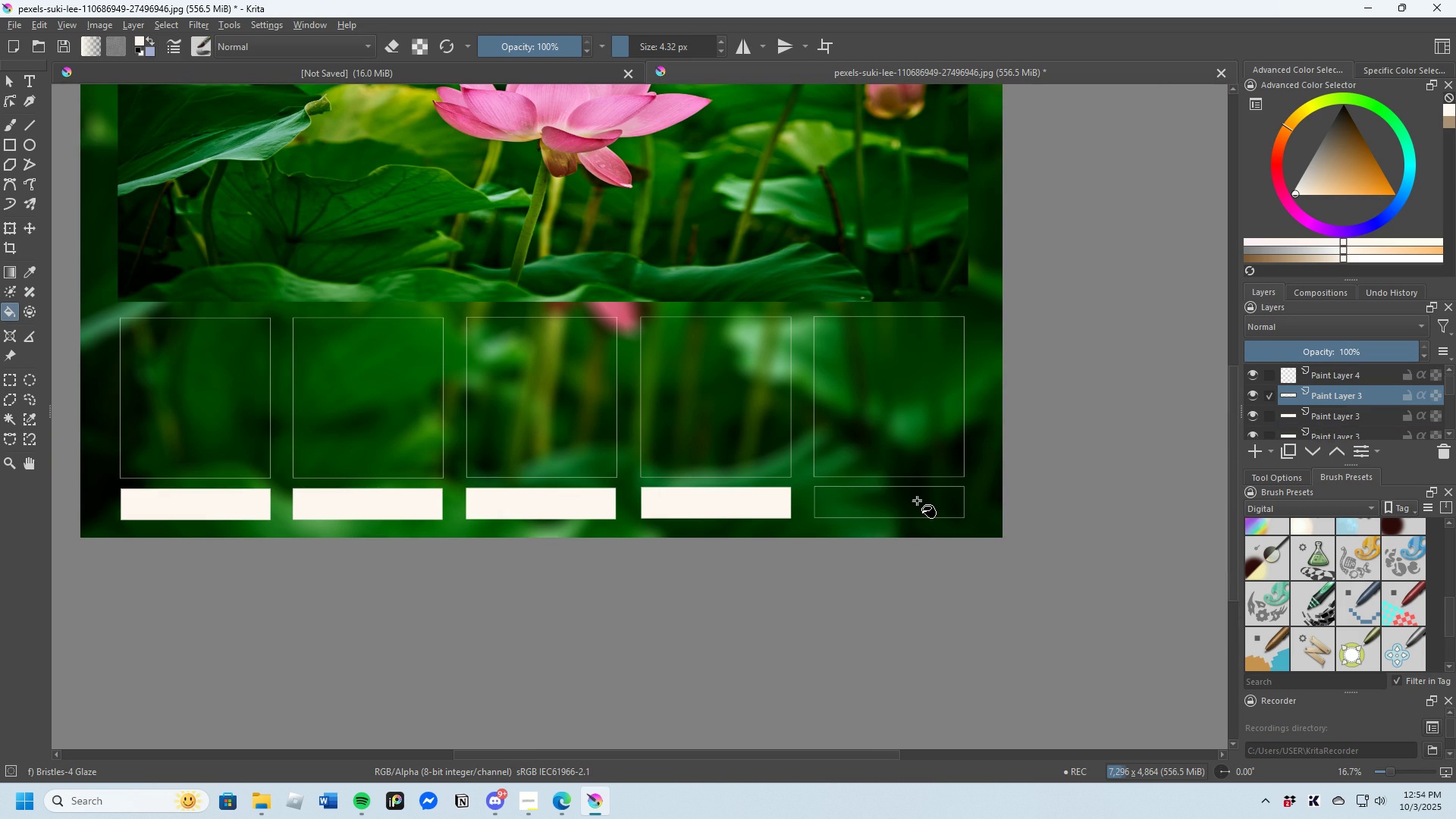 
left_click([917, 500])
 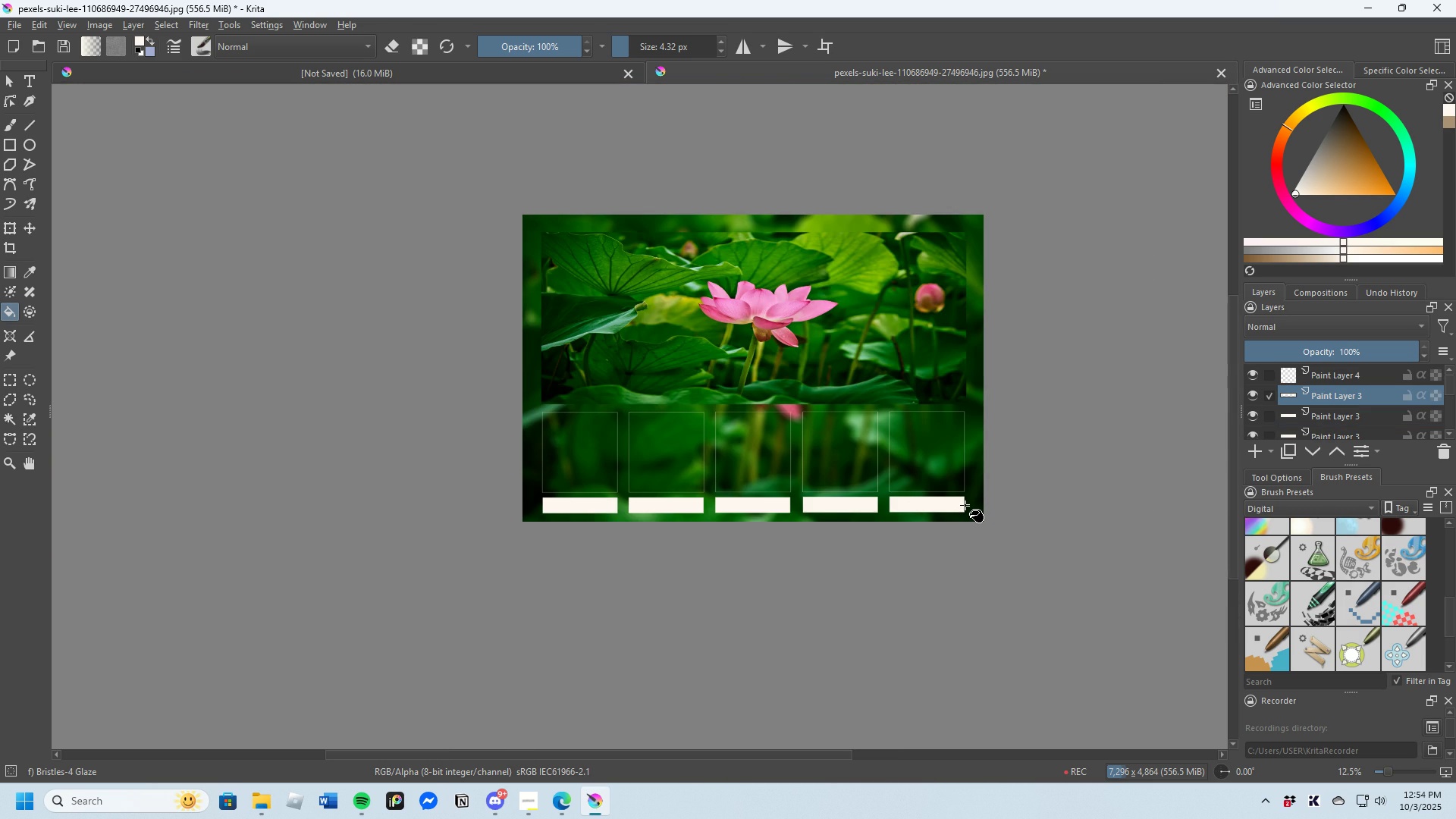 
scroll: coordinate [965, 505], scroll_direction: down, amount: 2.0
 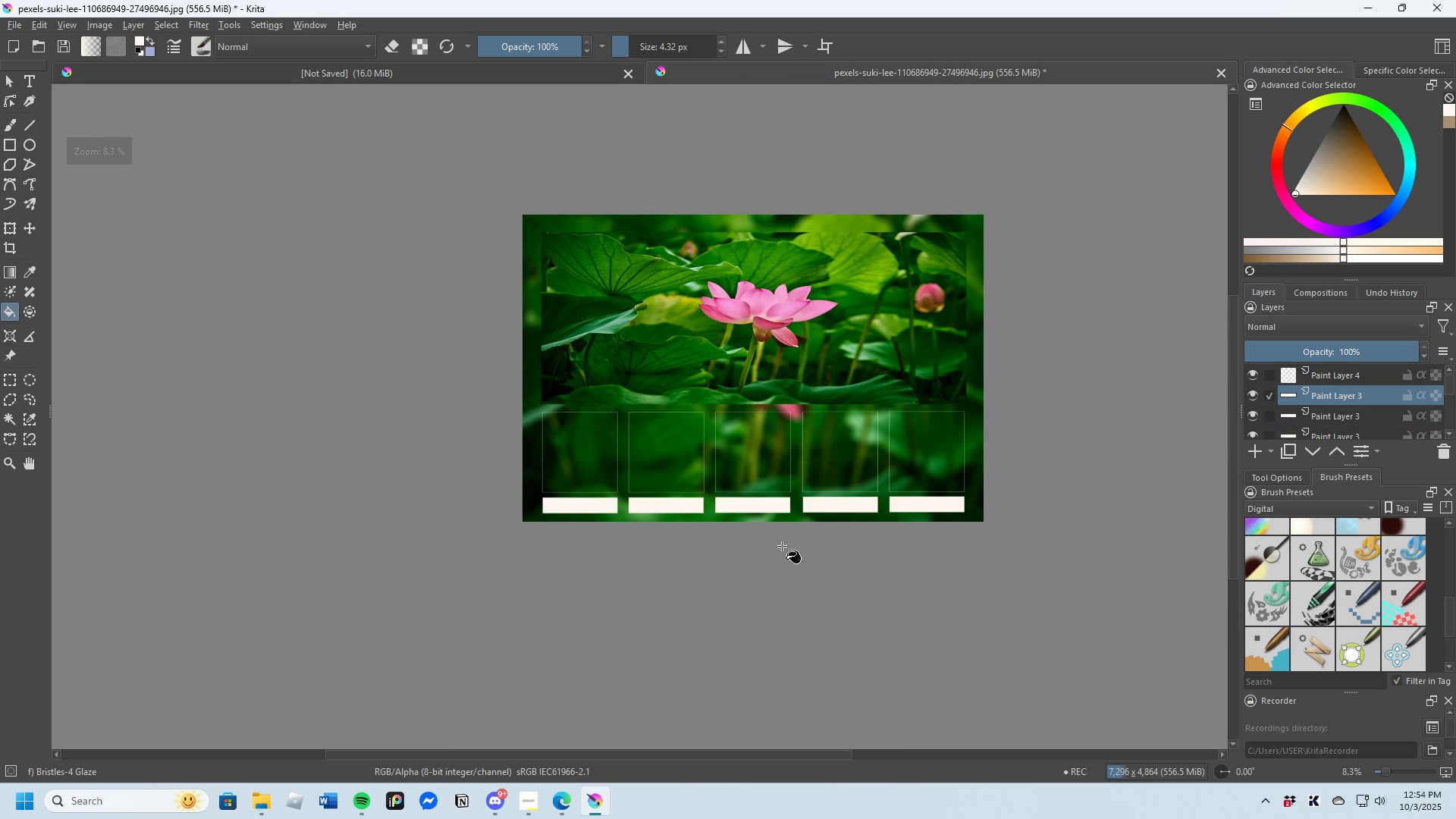 
scroll: coordinate [605, 548], scroll_direction: up, amount: 4.0
 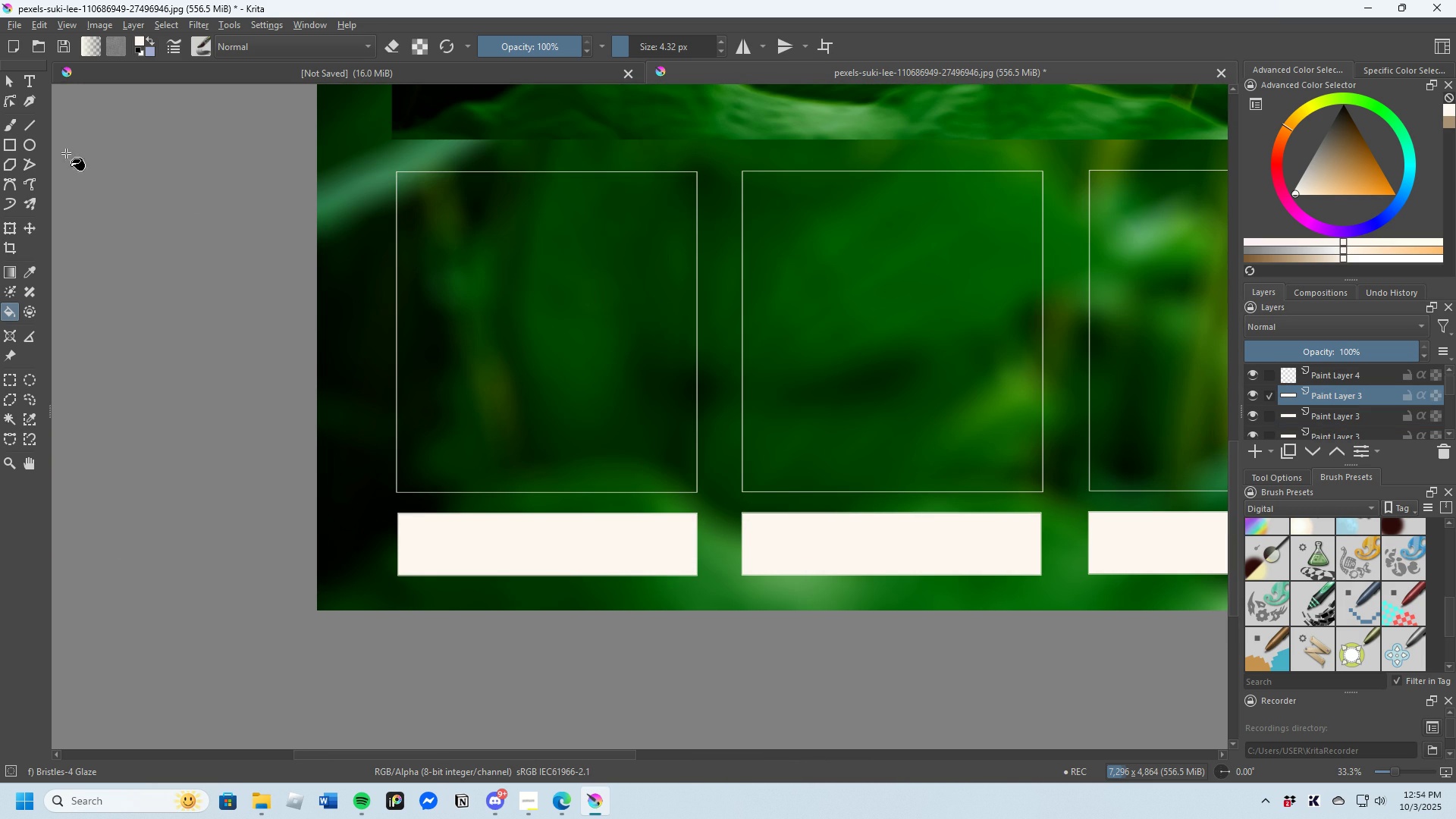 
left_click([5, 127])
 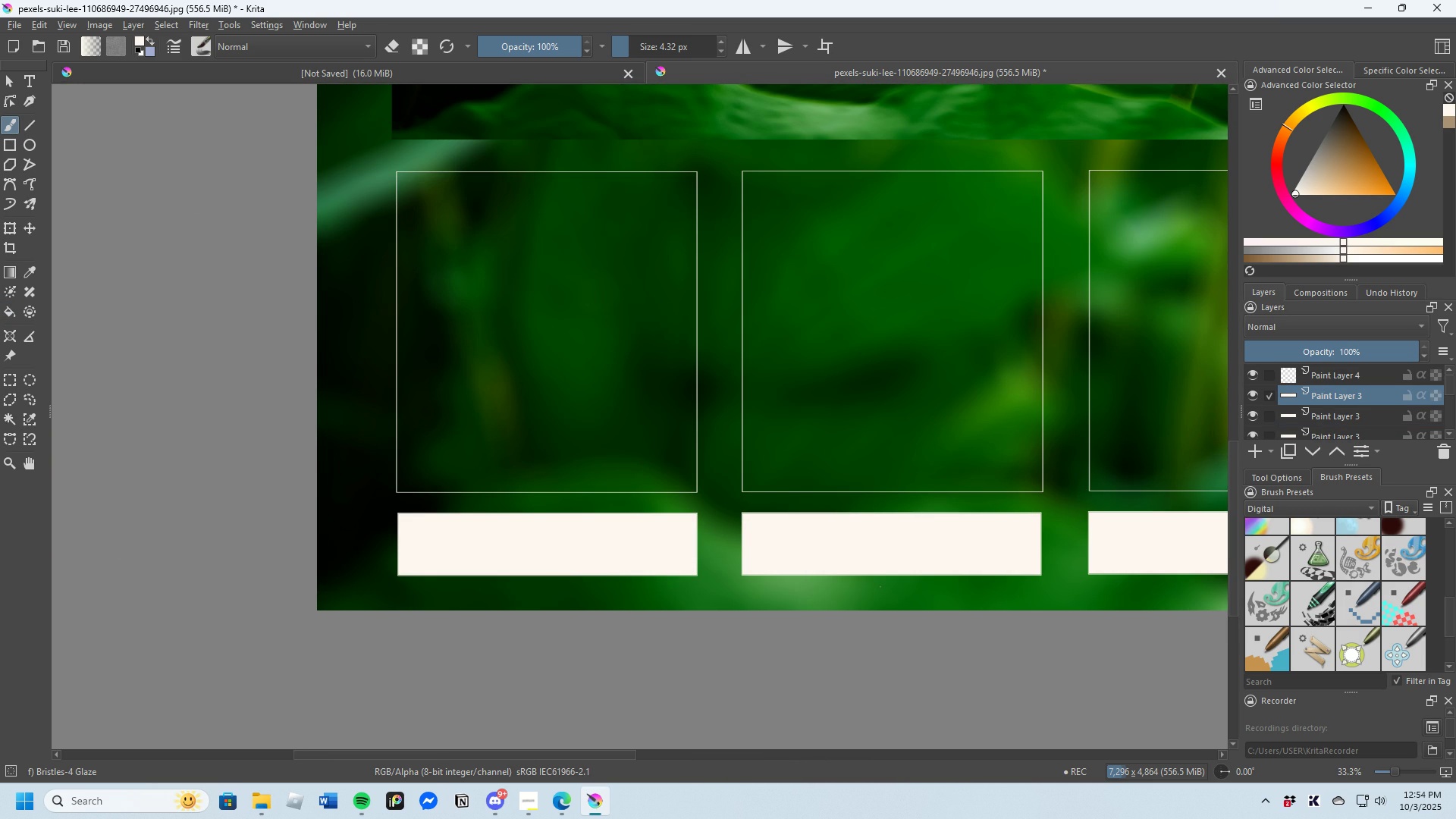 
scroll: coordinate [672, 506], scroll_direction: down, amount: 3.0
 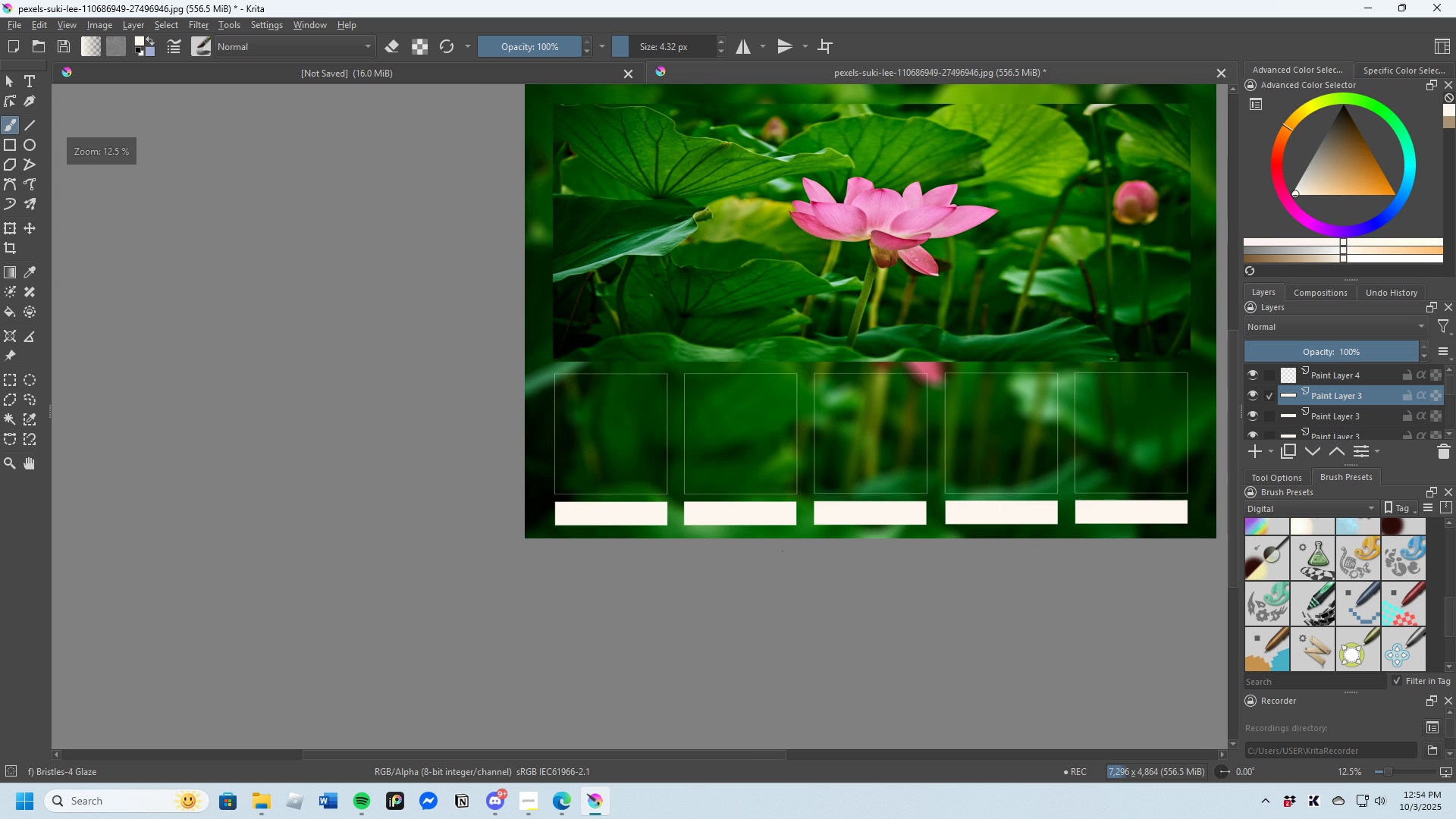 
scroll: coordinate [790, 551], scroll_direction: up, amount: 1.0
 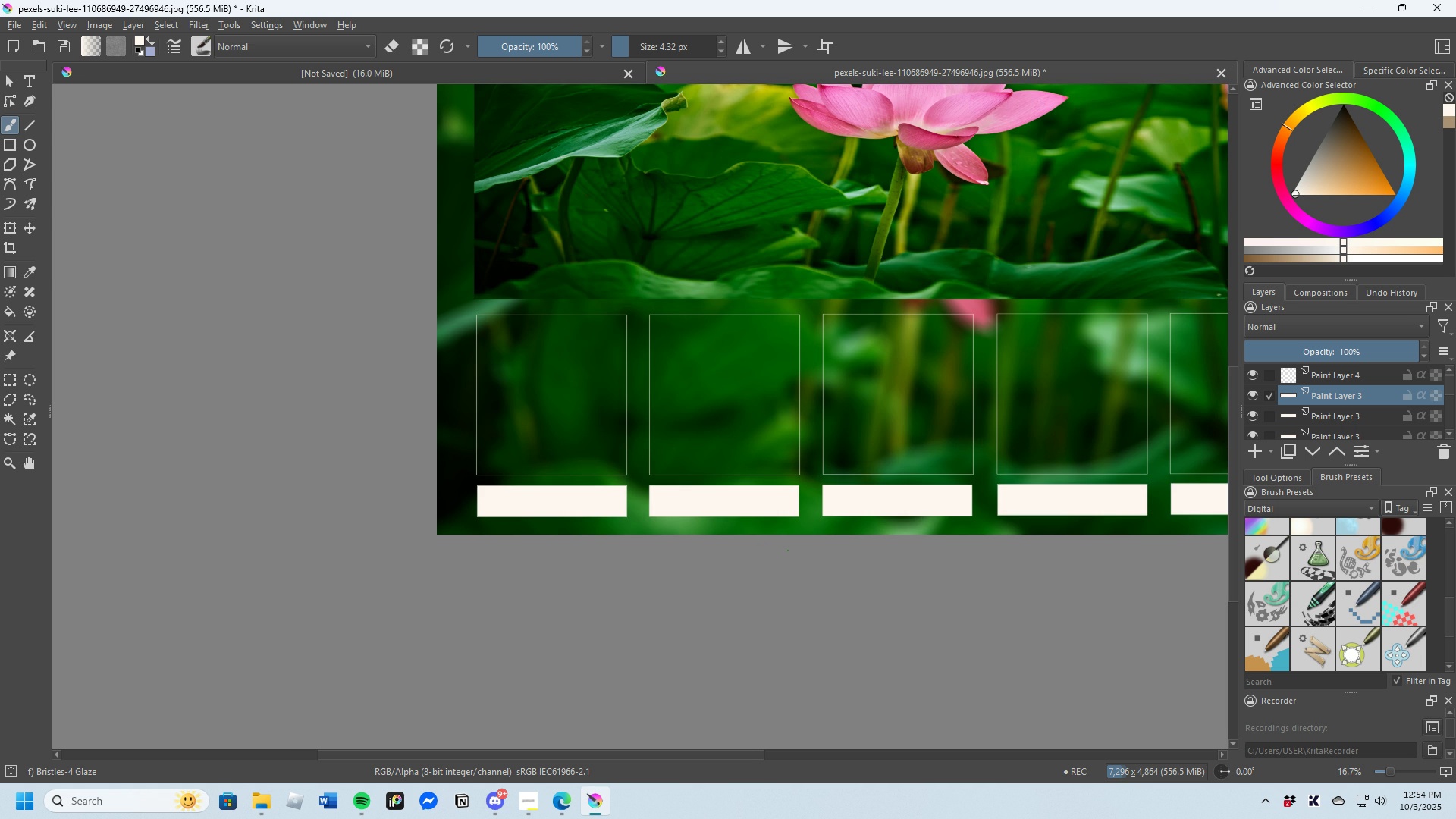 
scroll: coordinate [781, 601], scroll_direction: down, amount: 1.0
 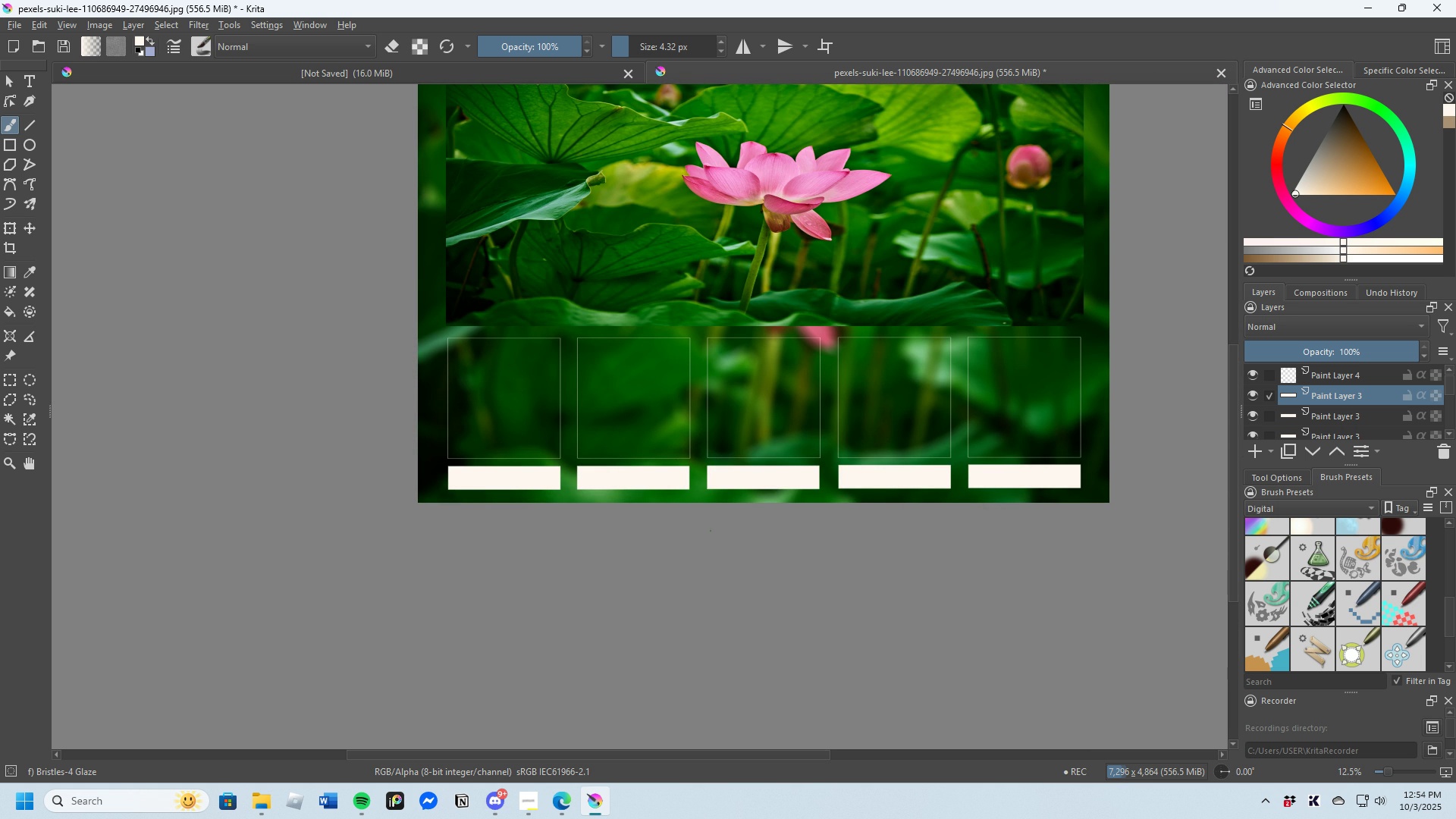 
wait(9.76)
 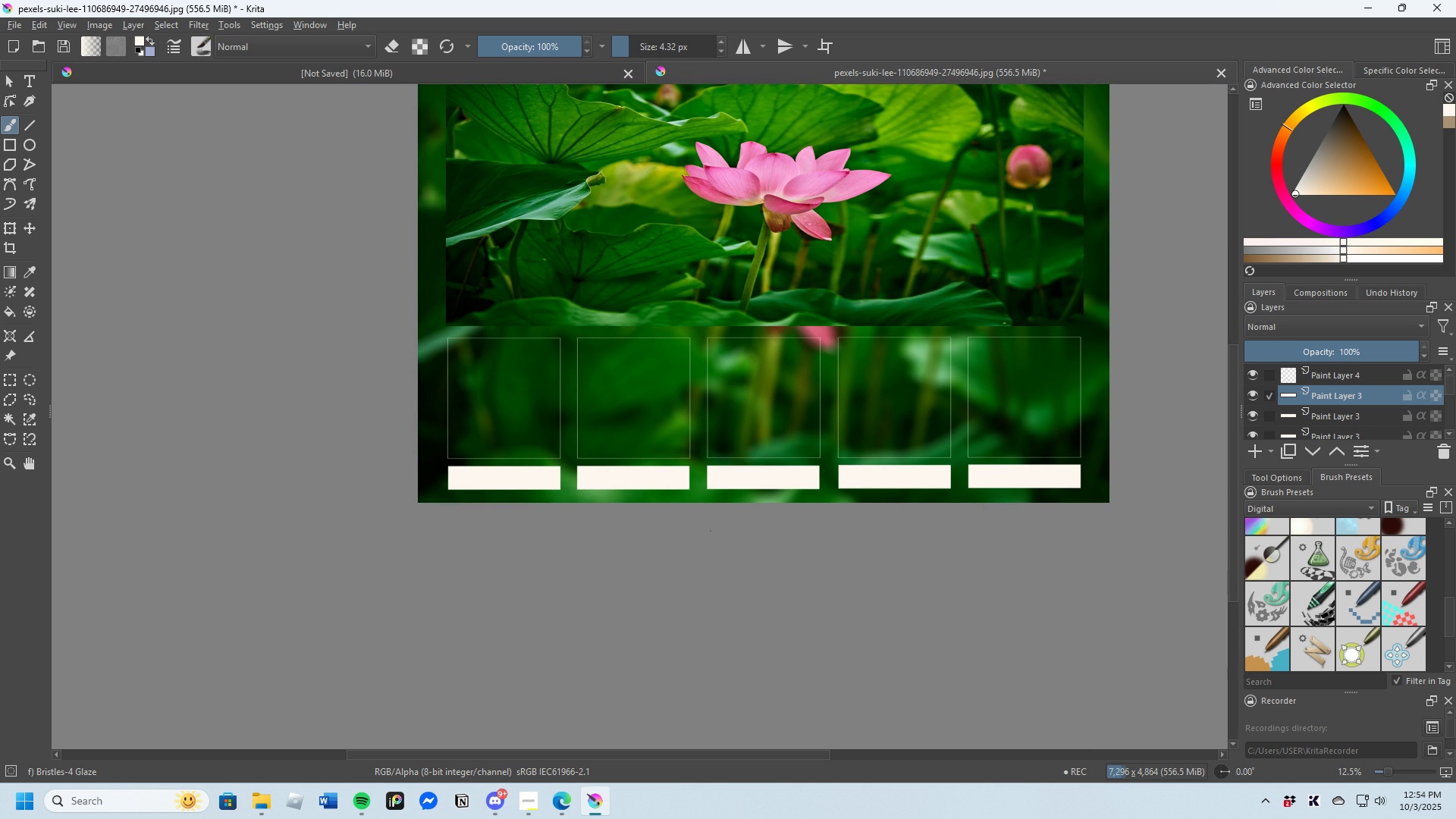 
scroll: coordinate [711, 531], scroll_direction: down, amount: 2.0
 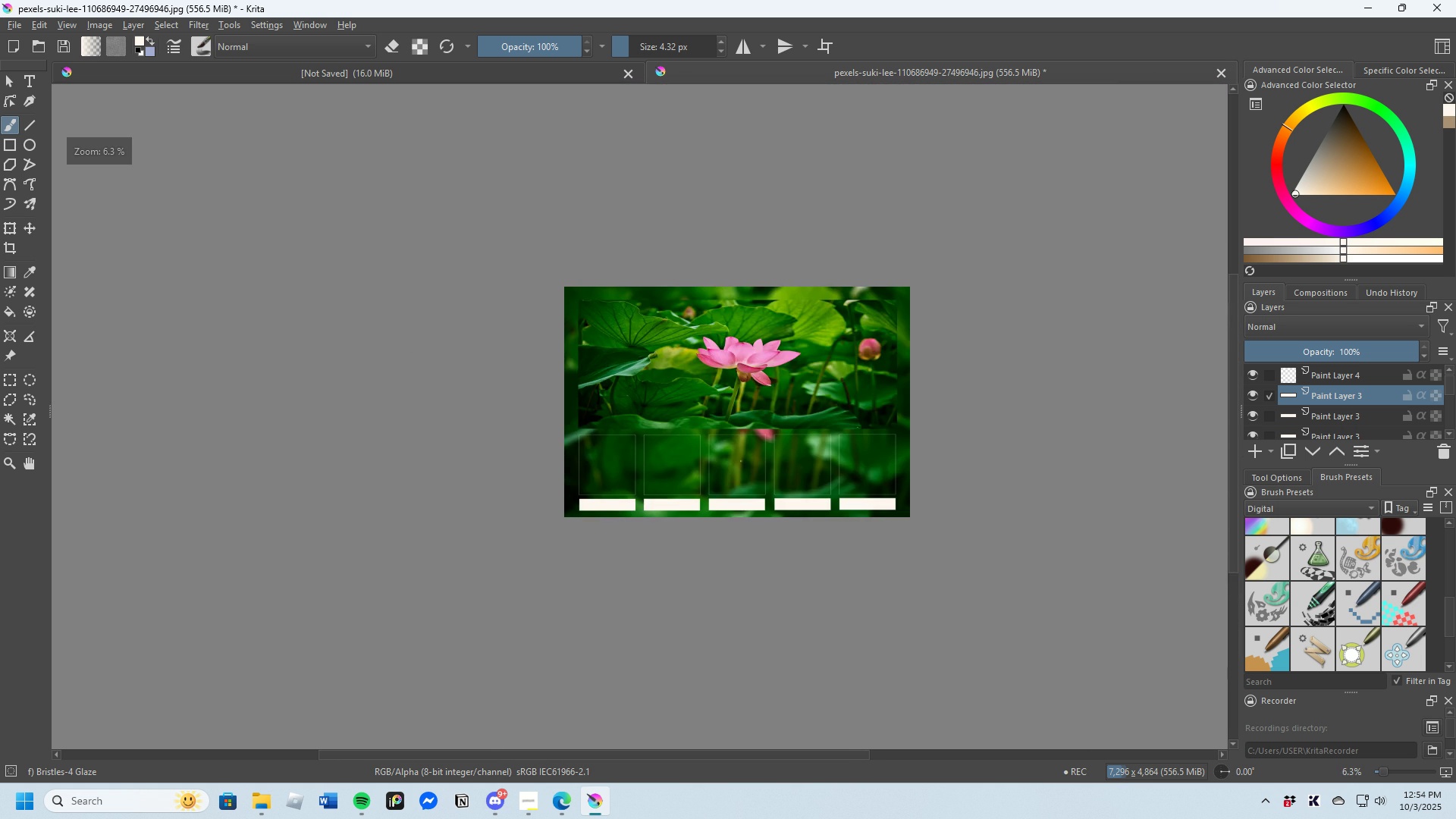 
scroll: coordinate [786, 446], scroll_direction: up, amount: 3.0
 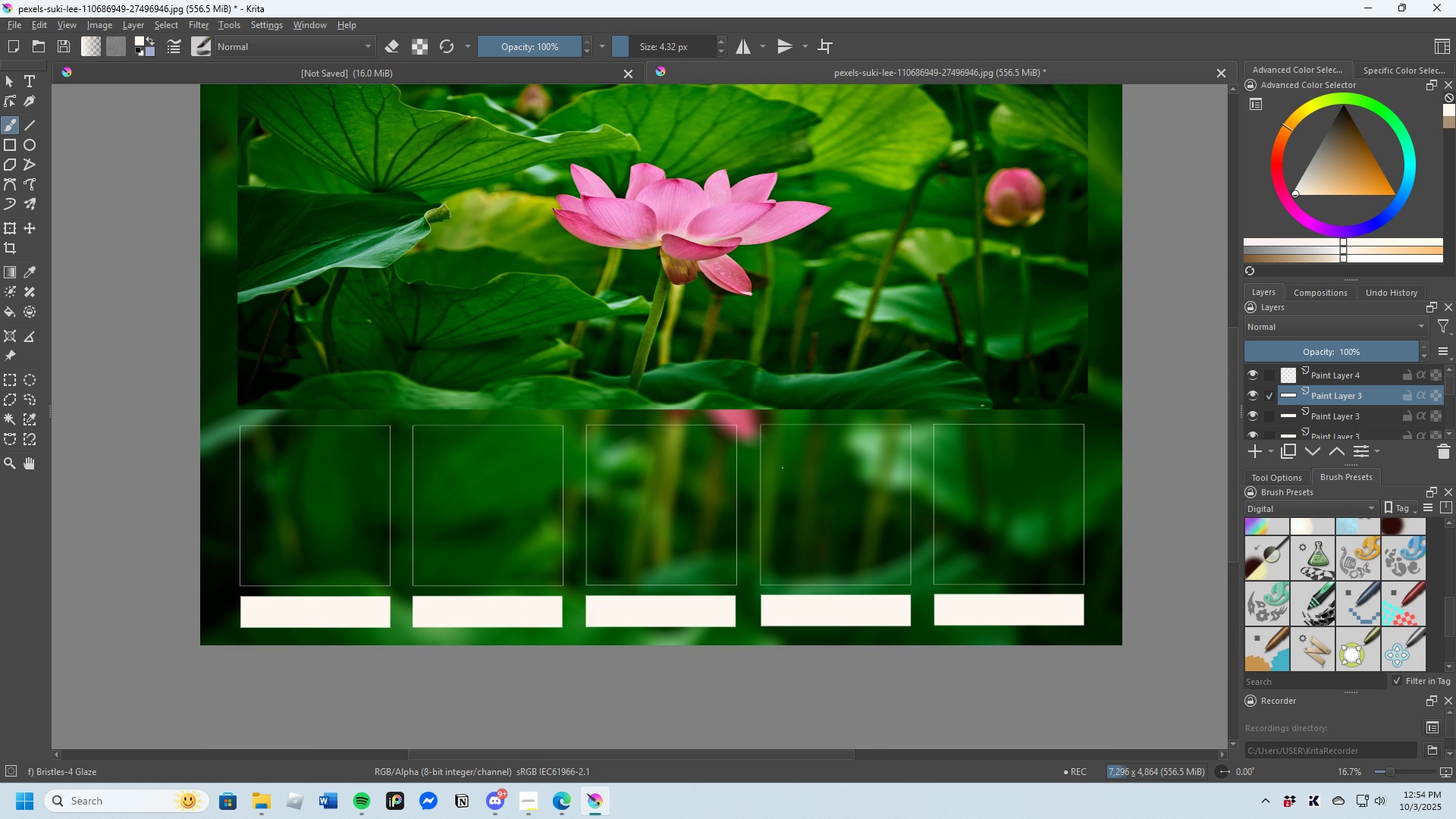 
wait(5.7)
 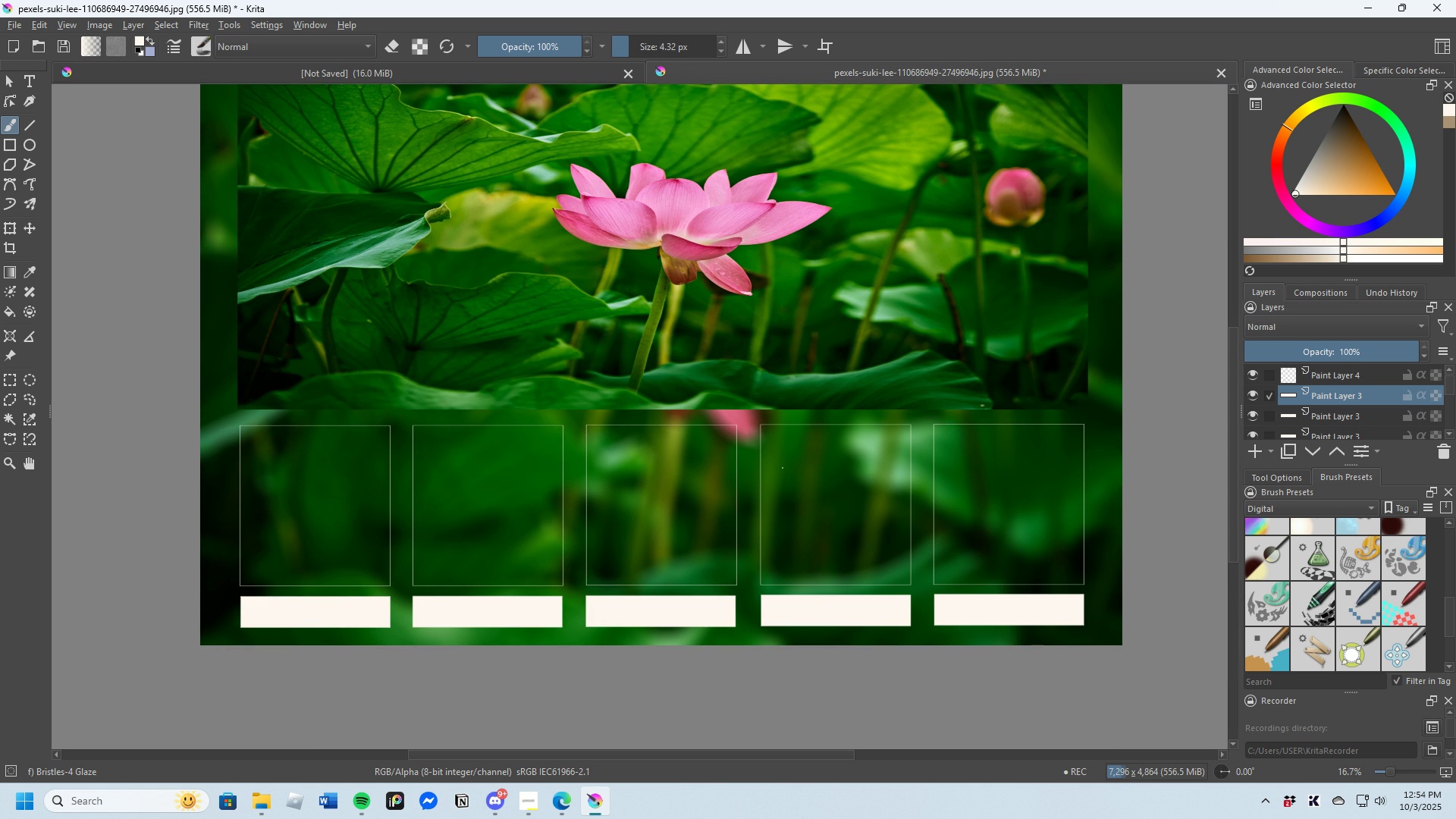 
scroll: coordinate [783, 468], scroll_direction: down, amount: 2.0
 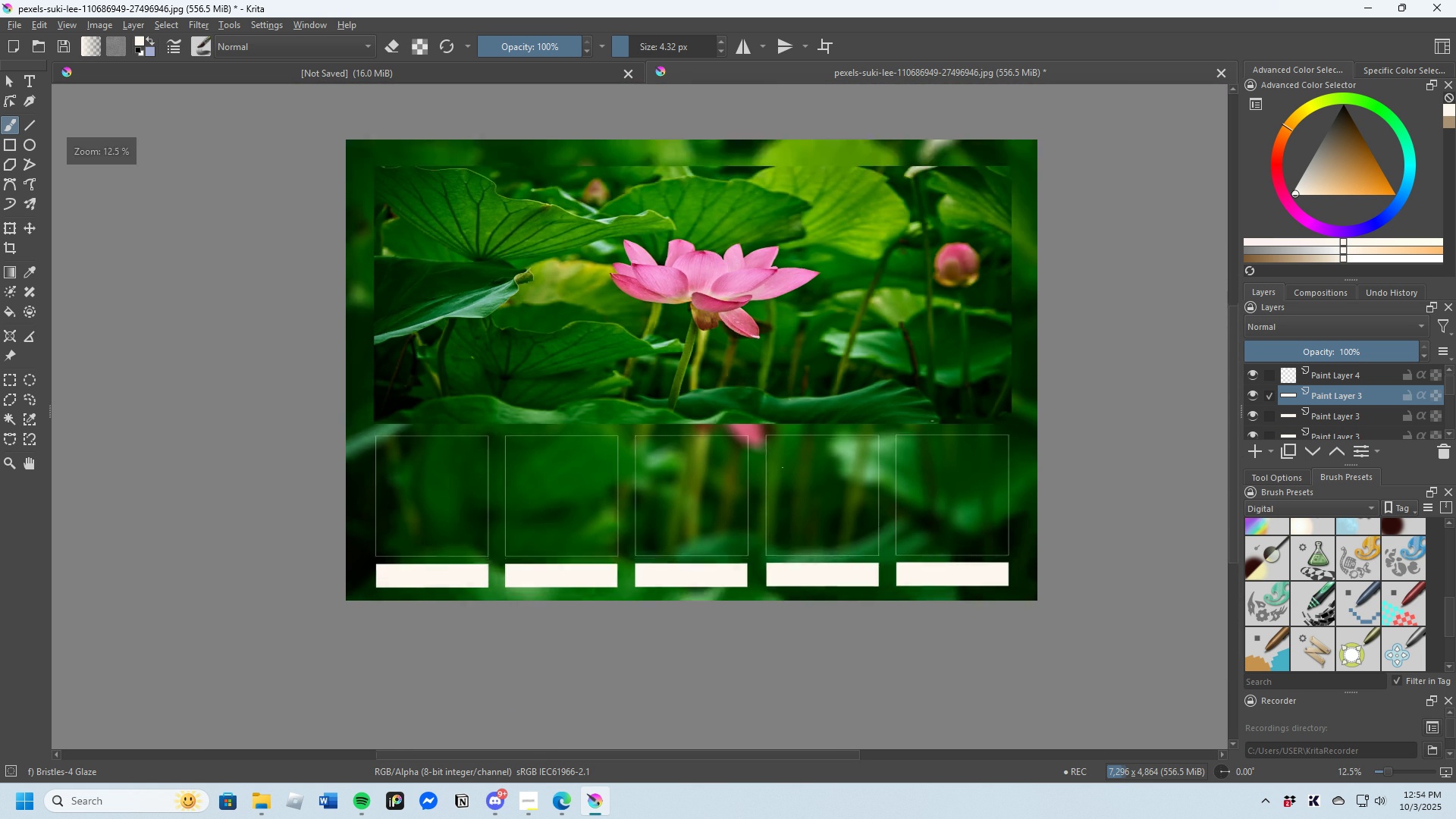 
scroll: coordinate [783, 468], scroll_direction: up, amount: 2.0
 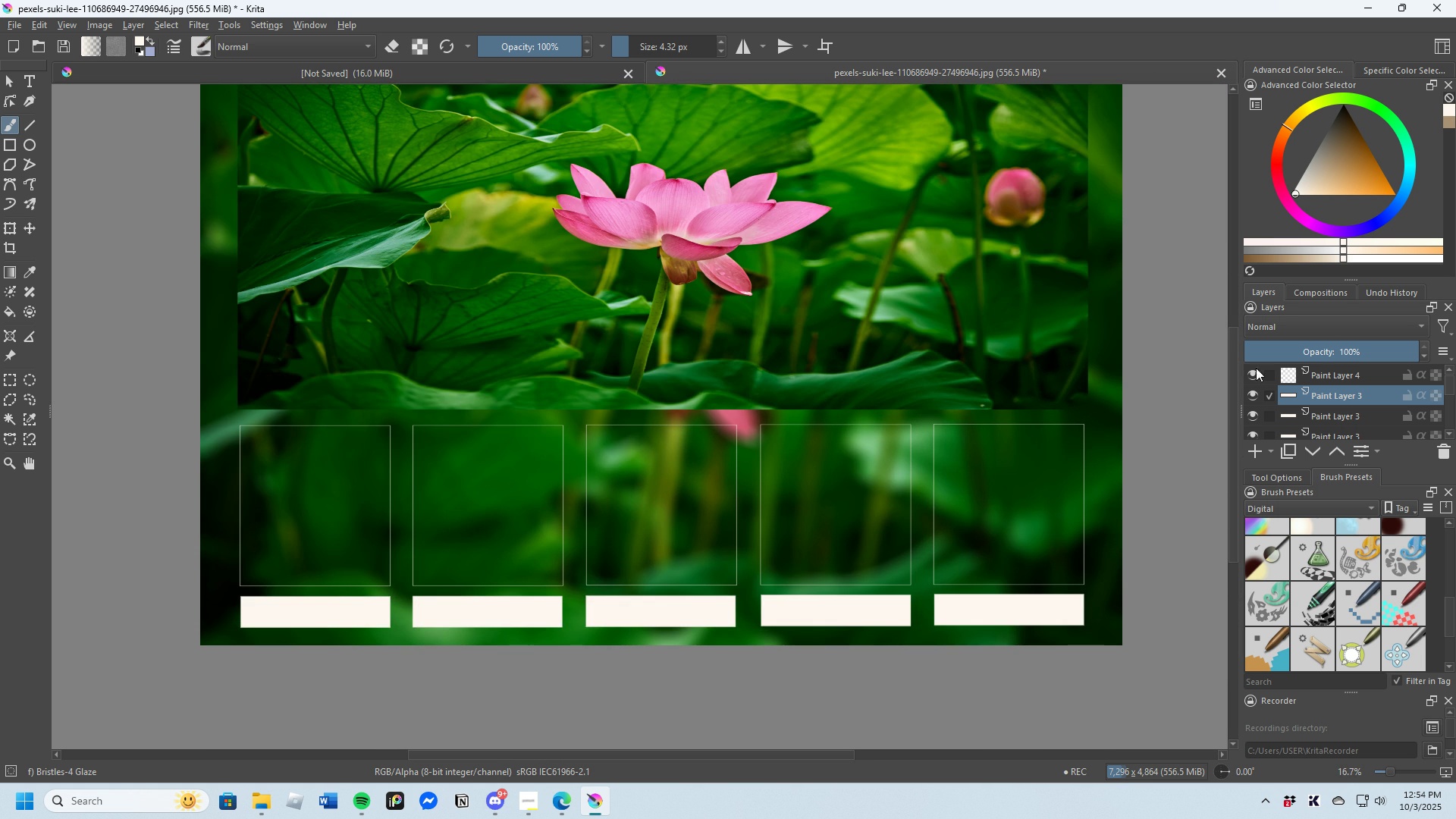 
scroll: coordinate [1351, 411], scroll_direction: down, amount: 1.0
 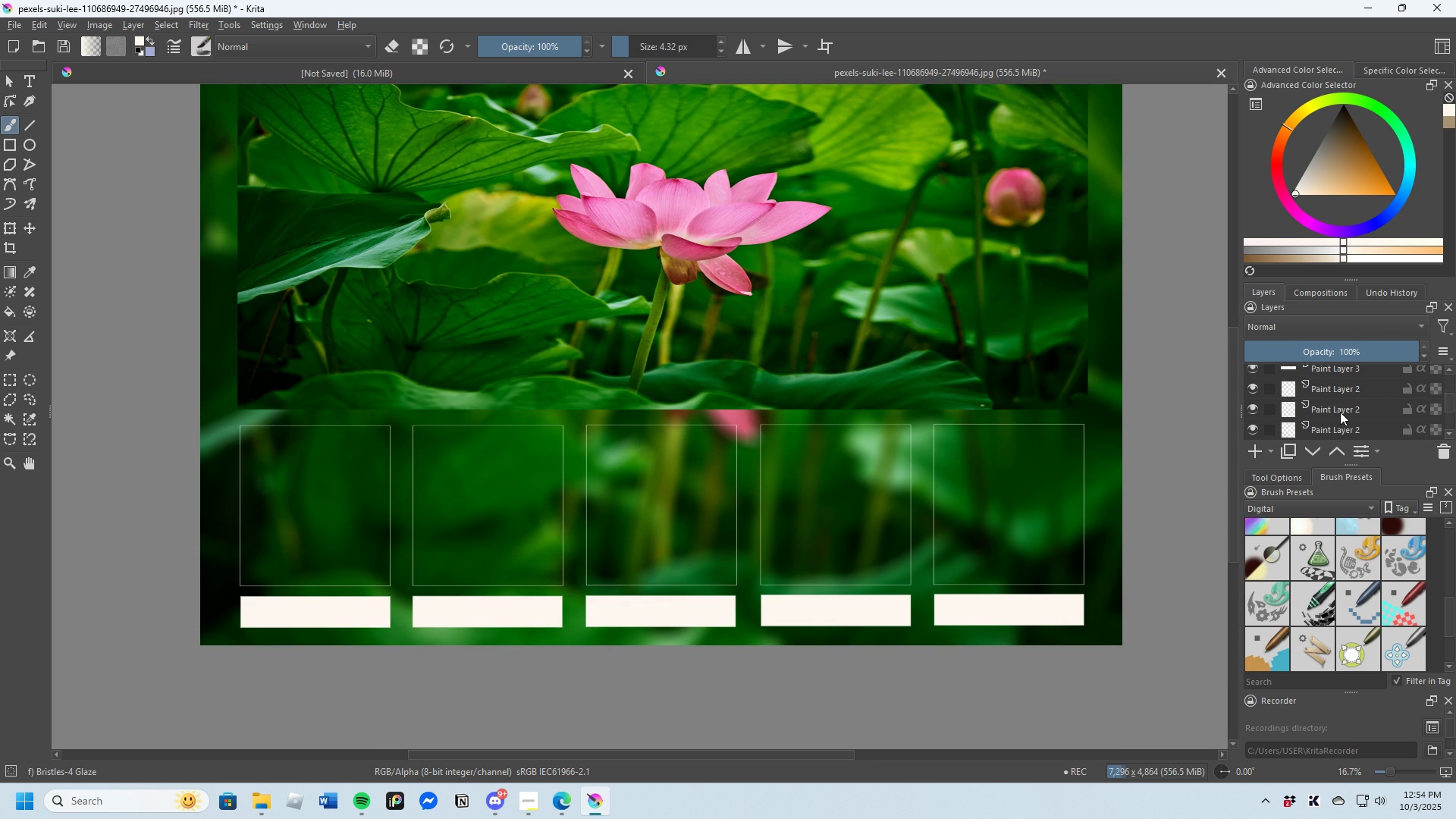 
scroll: coordinate [1333, 410], scroll_direction: up, amount: 2.0
 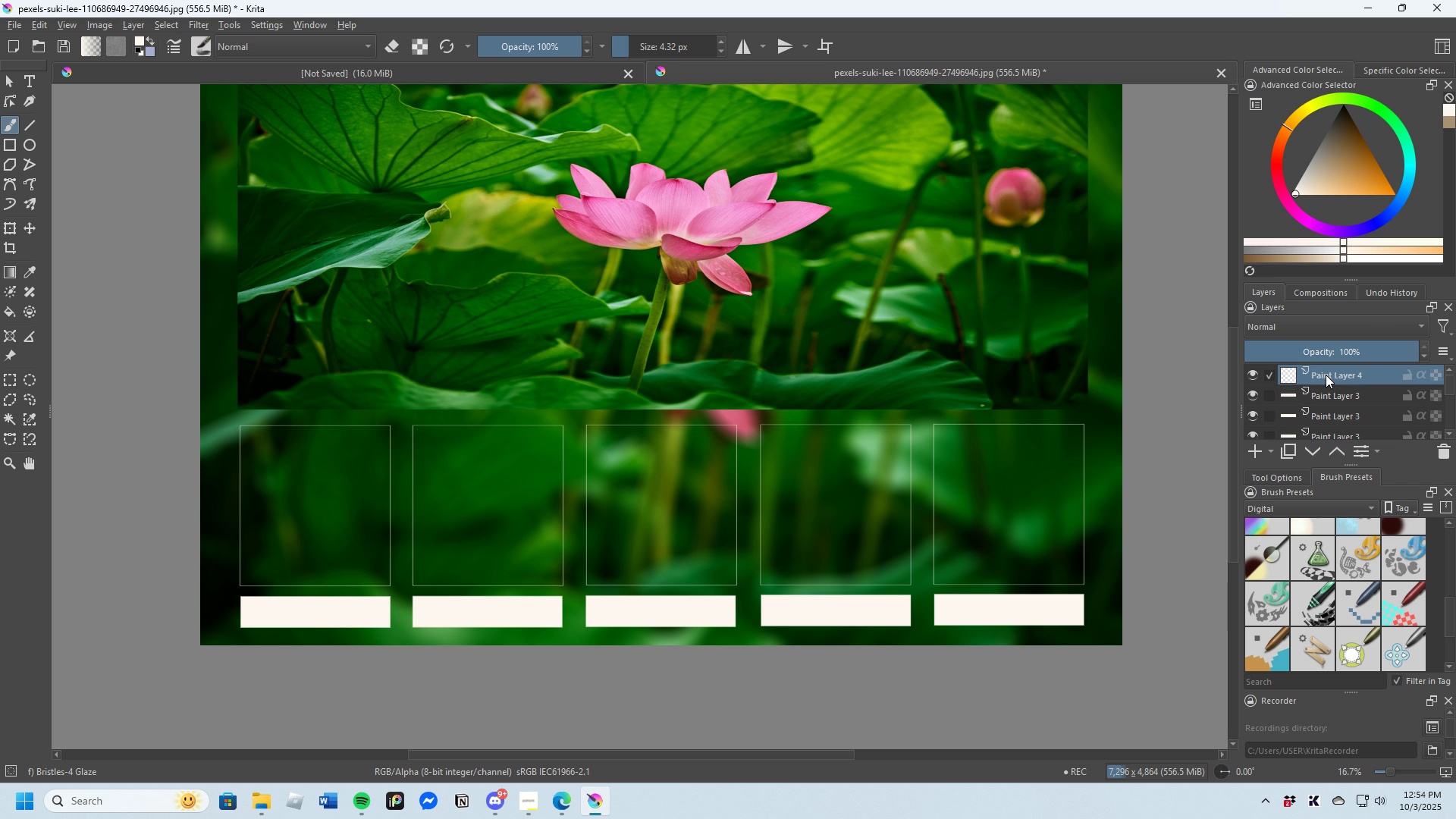 
left_click([1326, 375])
 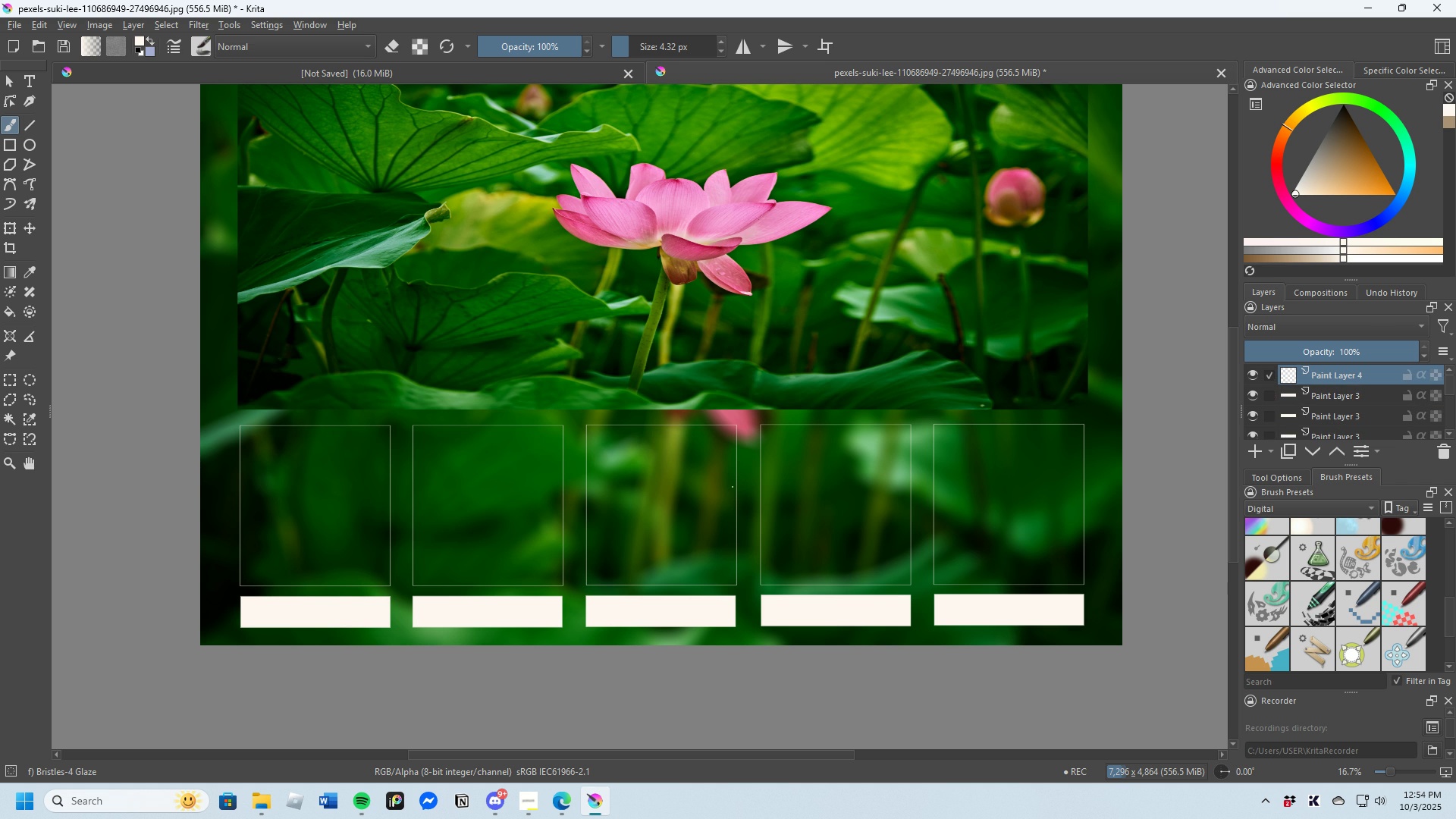 
scroll: coordinate [736, 507], scroll_direction: down, amount: 1.0
 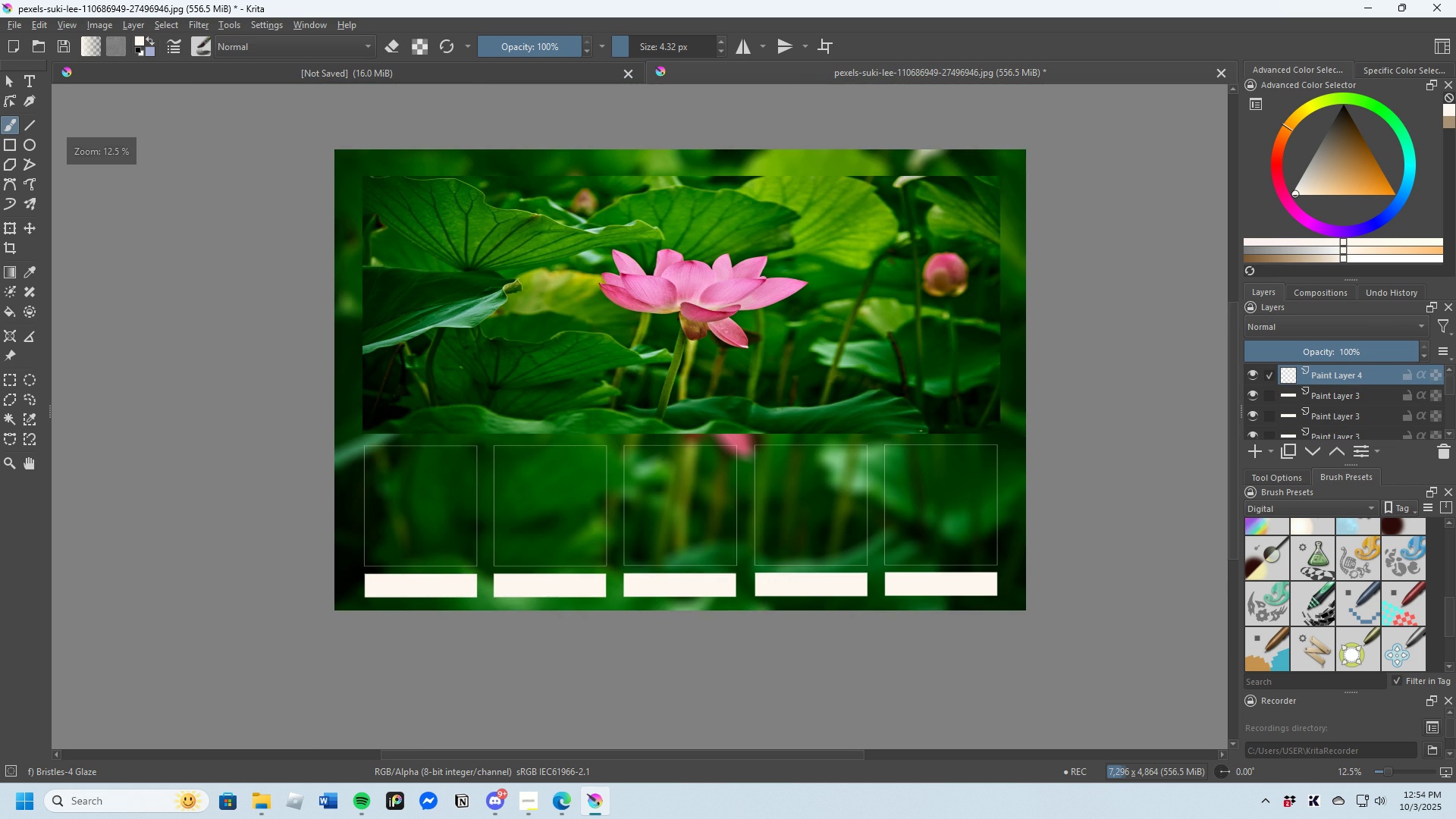 
scroll: coordinate [534, 446], scroll_direction: up, amount: 3.0
 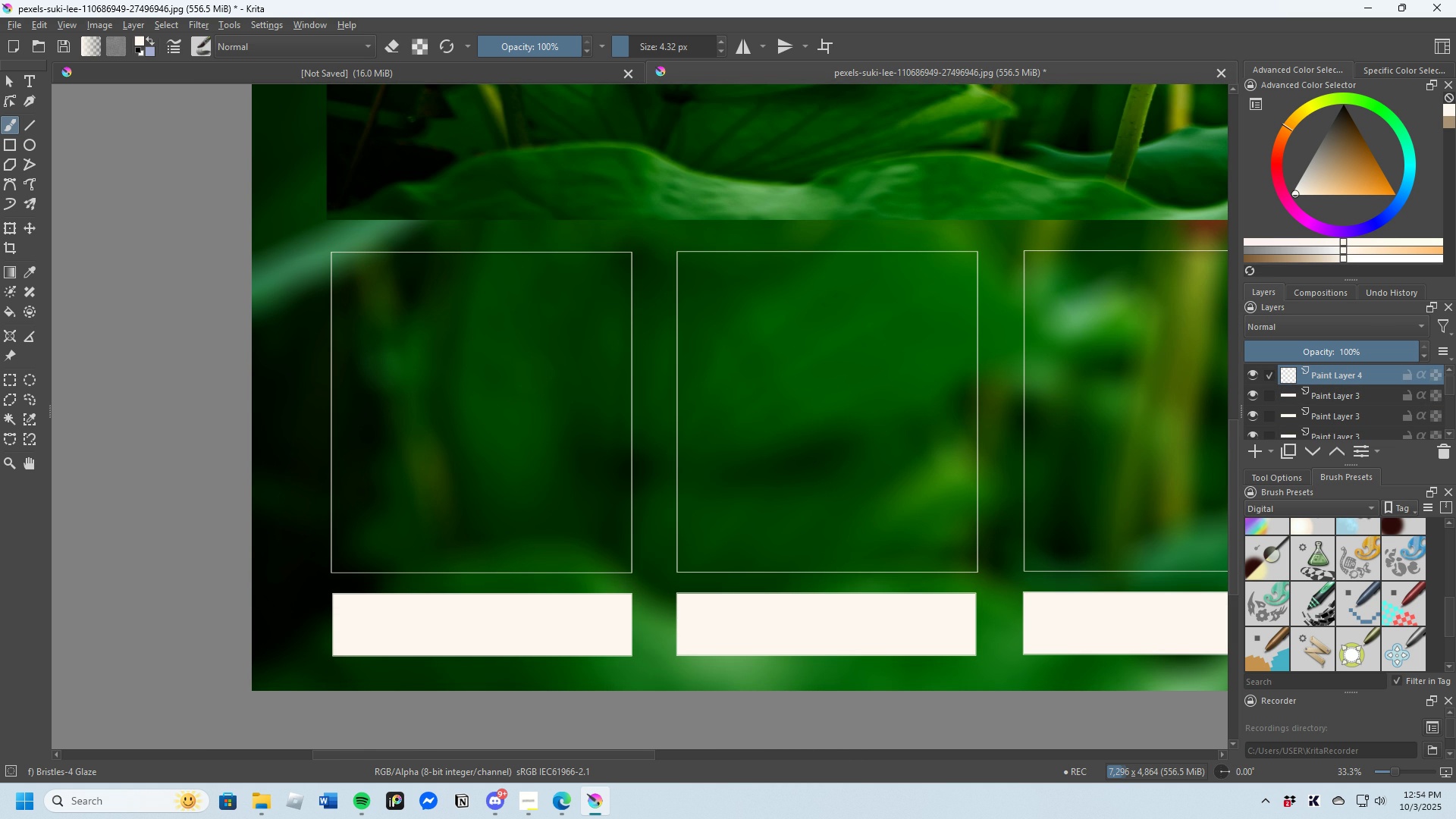 
wait(5.3)
 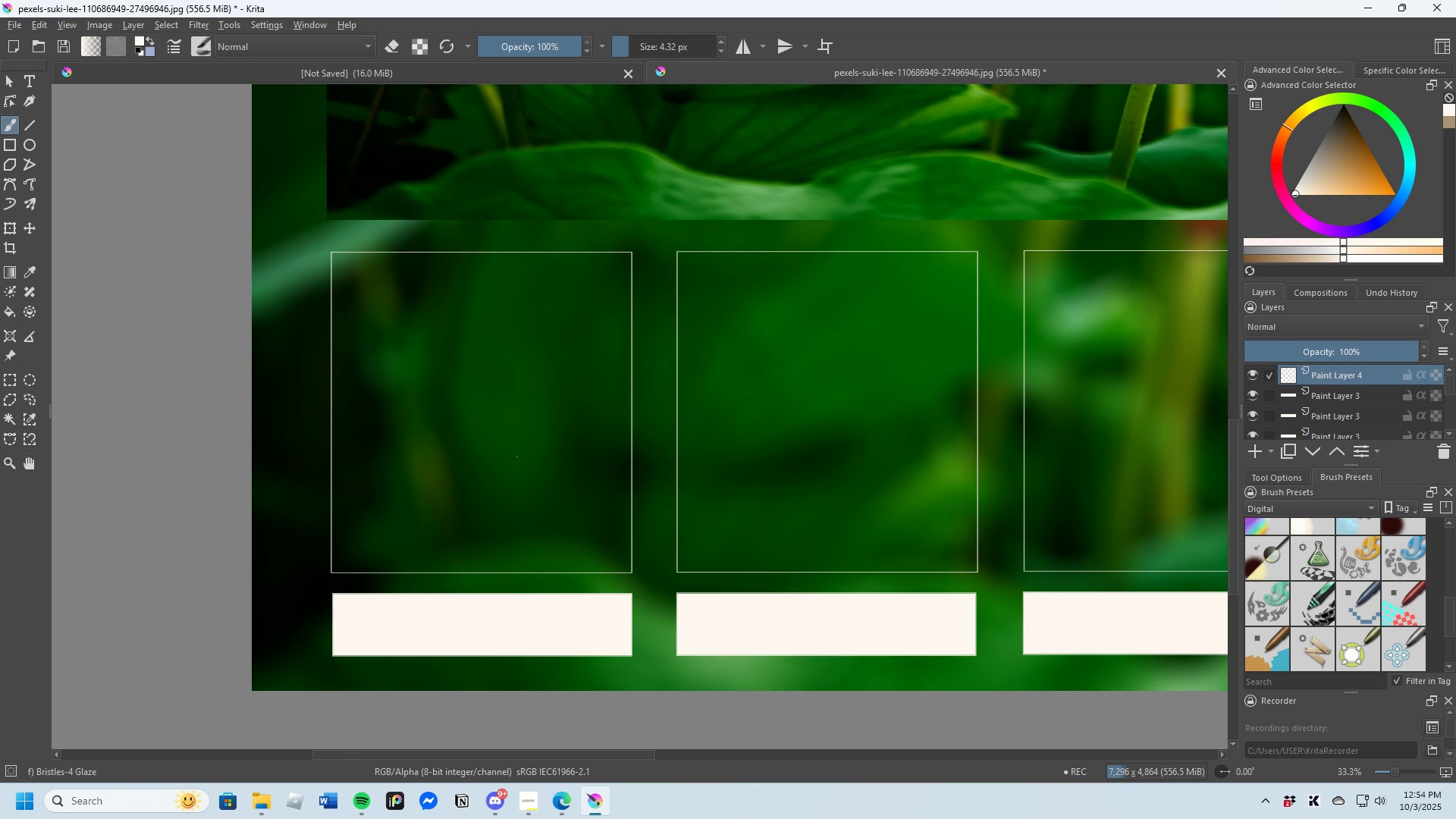 
left_click([23, 270])
 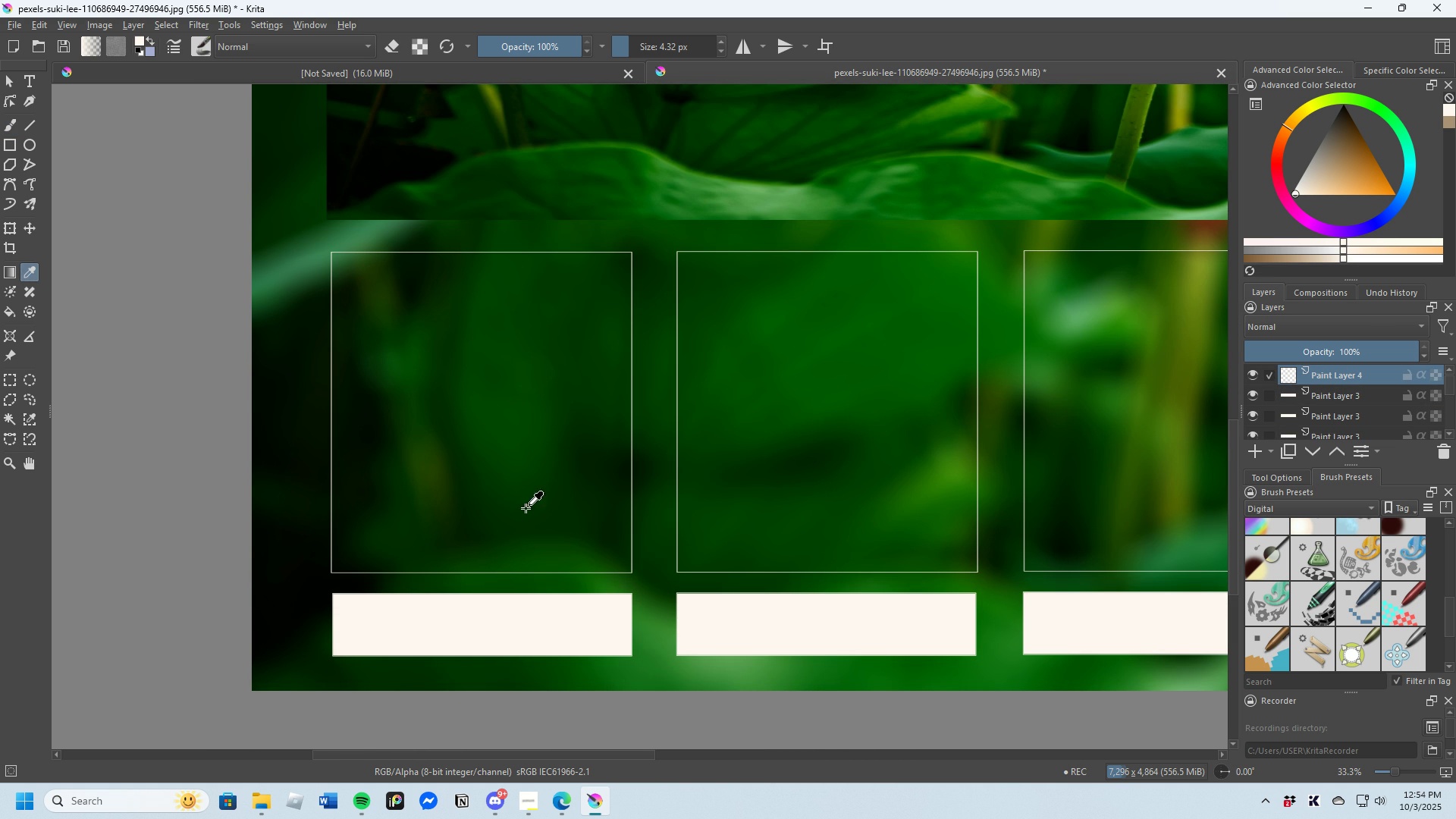 
scroll: coordinate [530, 522], scroll_direction: down, amount: 4.0
 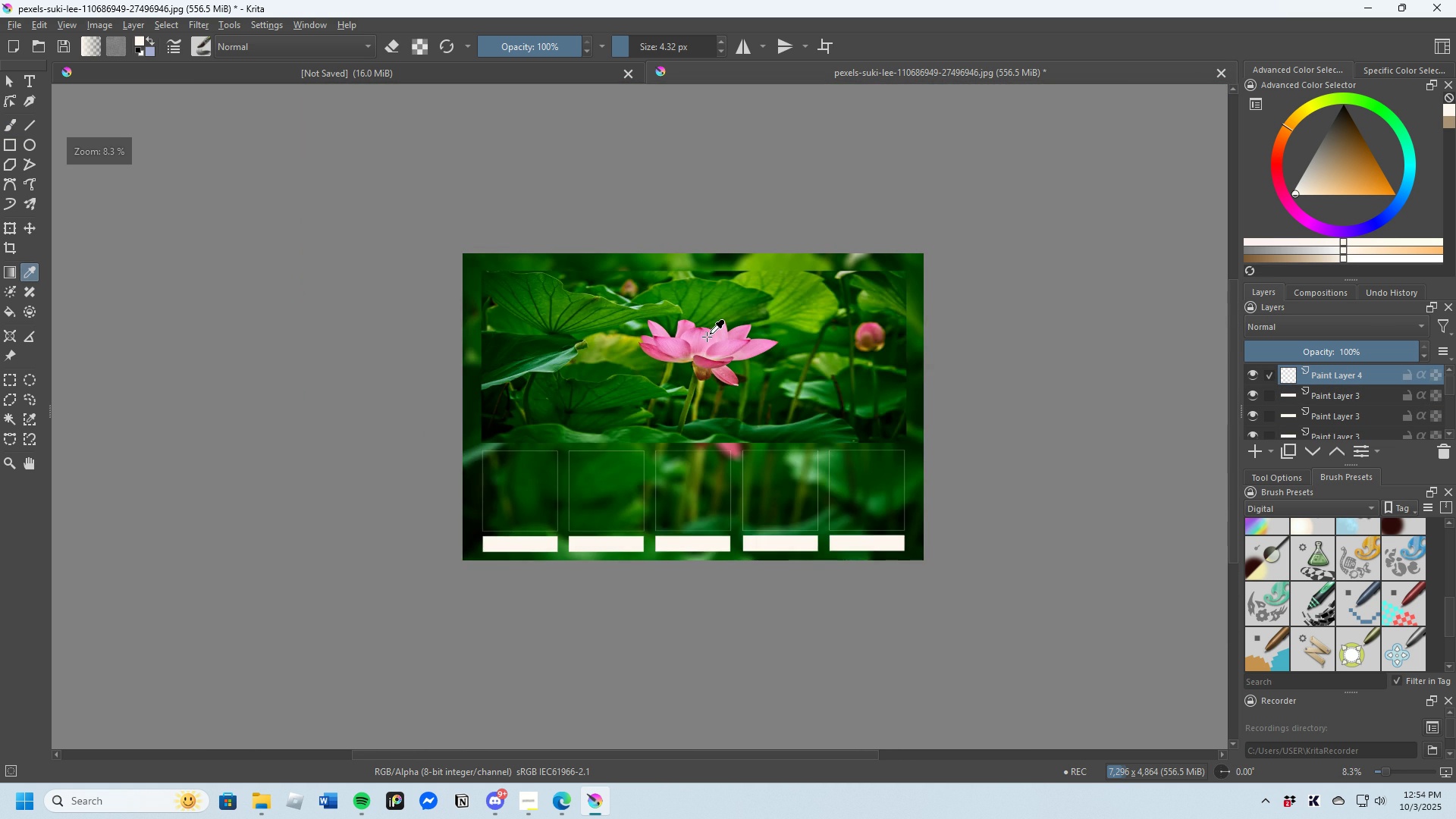 
scroll: coordinate [697, 359], scroll_direction: up, amount: 2.0
 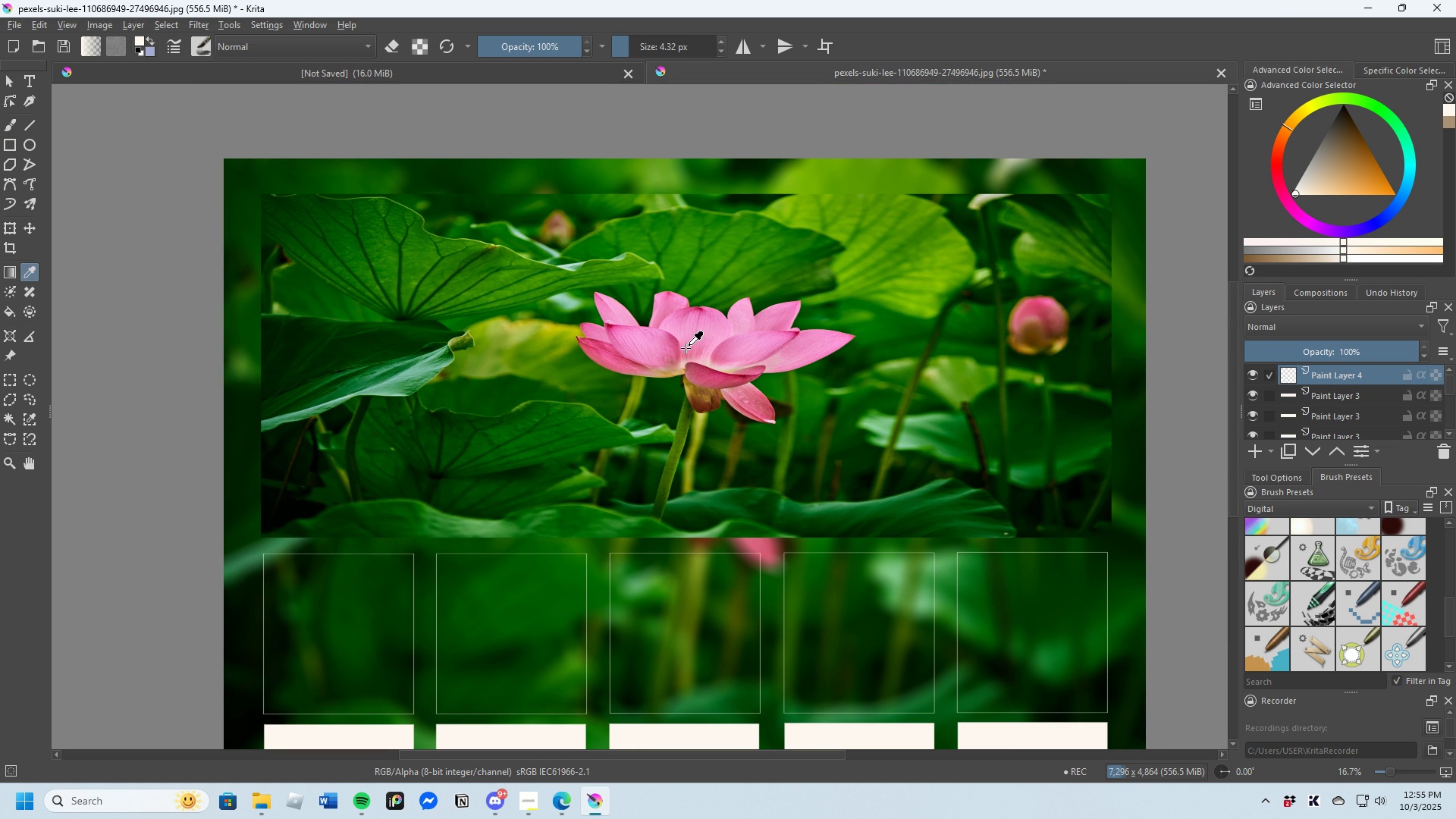 
wait(7.5)
 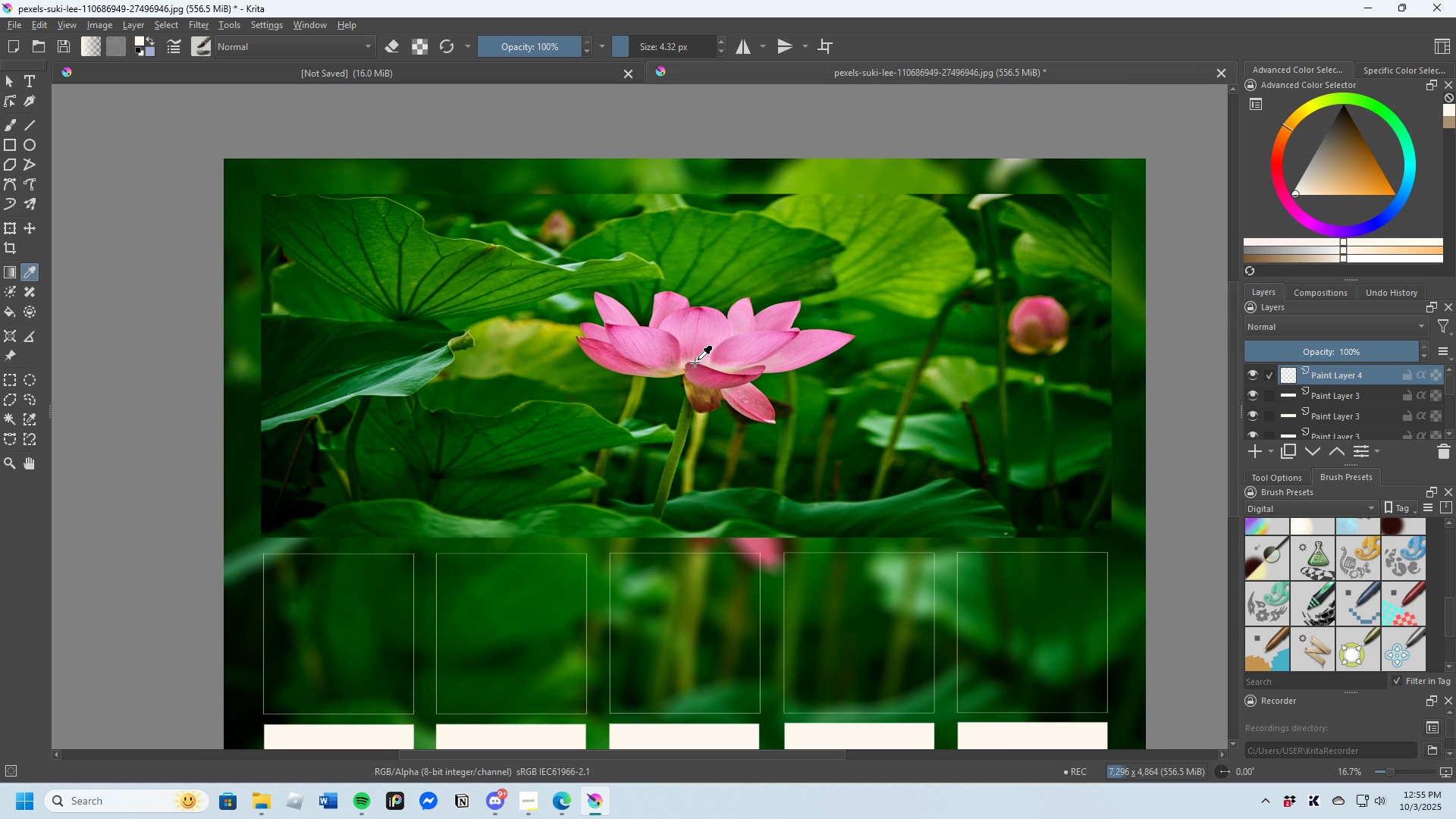 
scroll: coordinate [310, 372], scroll_direction: up, amount: 2.0
 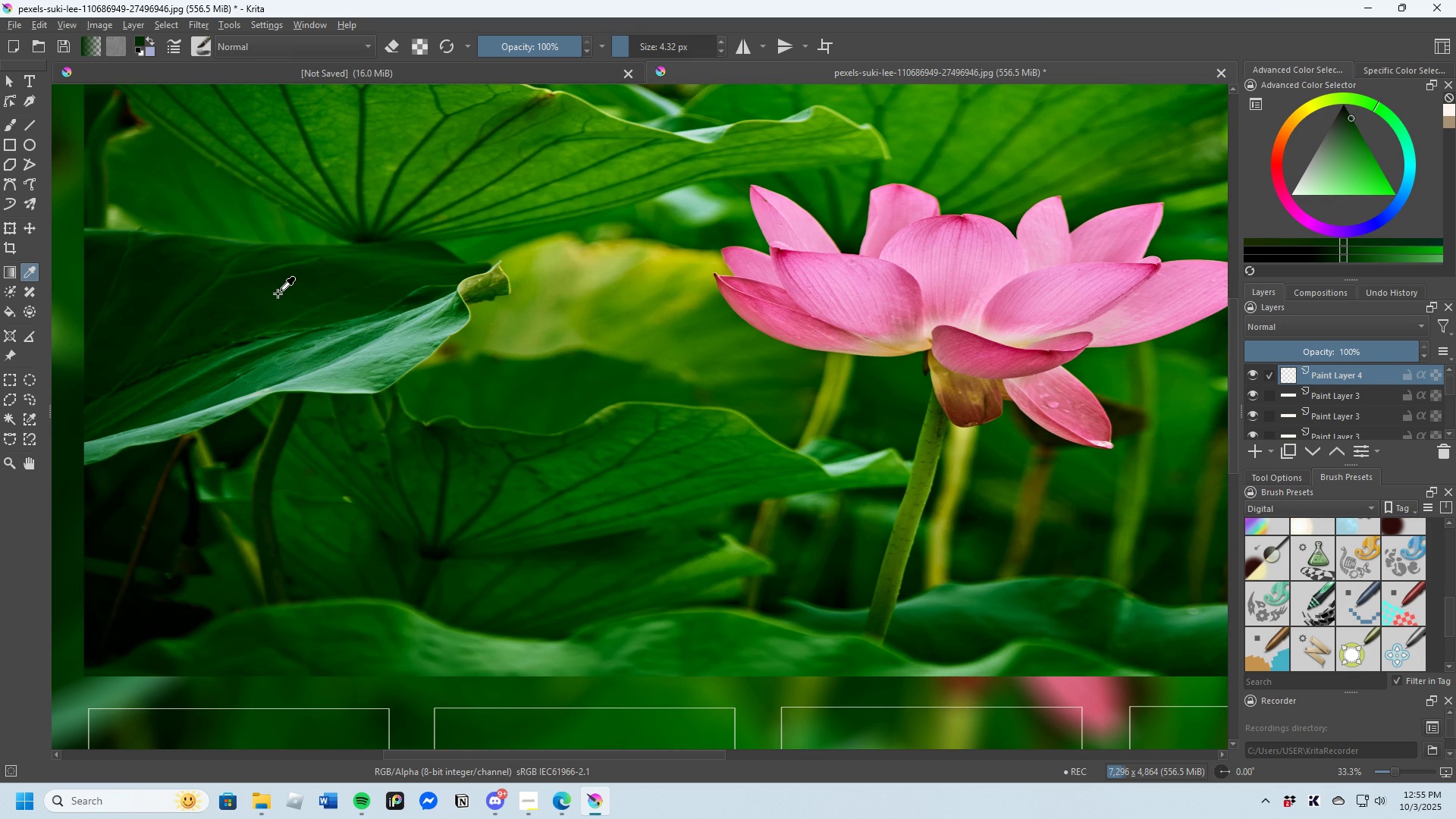 
left_click([278, 293])
 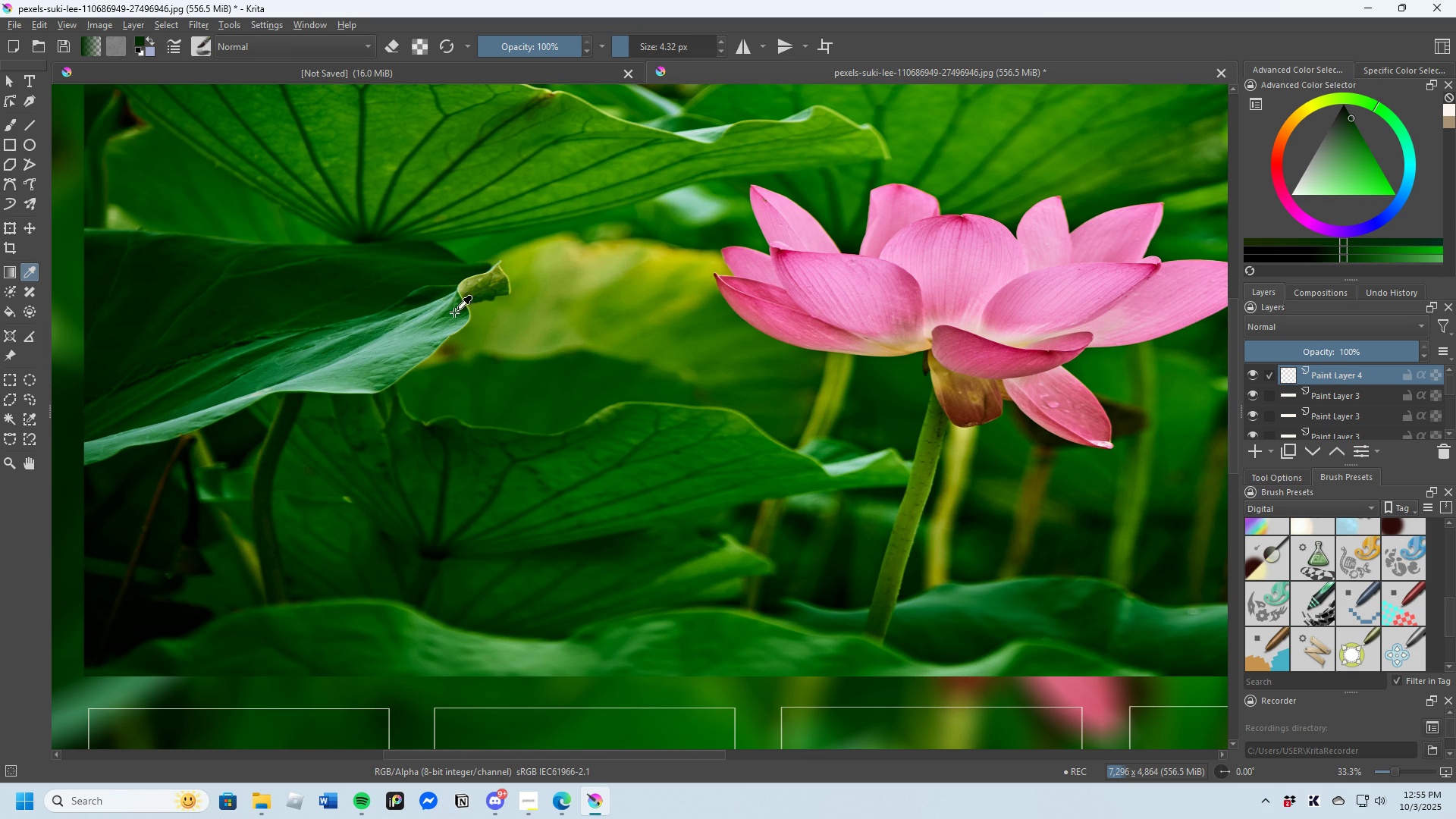 
scroll: coordinate [478, 312], scroll_direction: down, amount: 3.0
 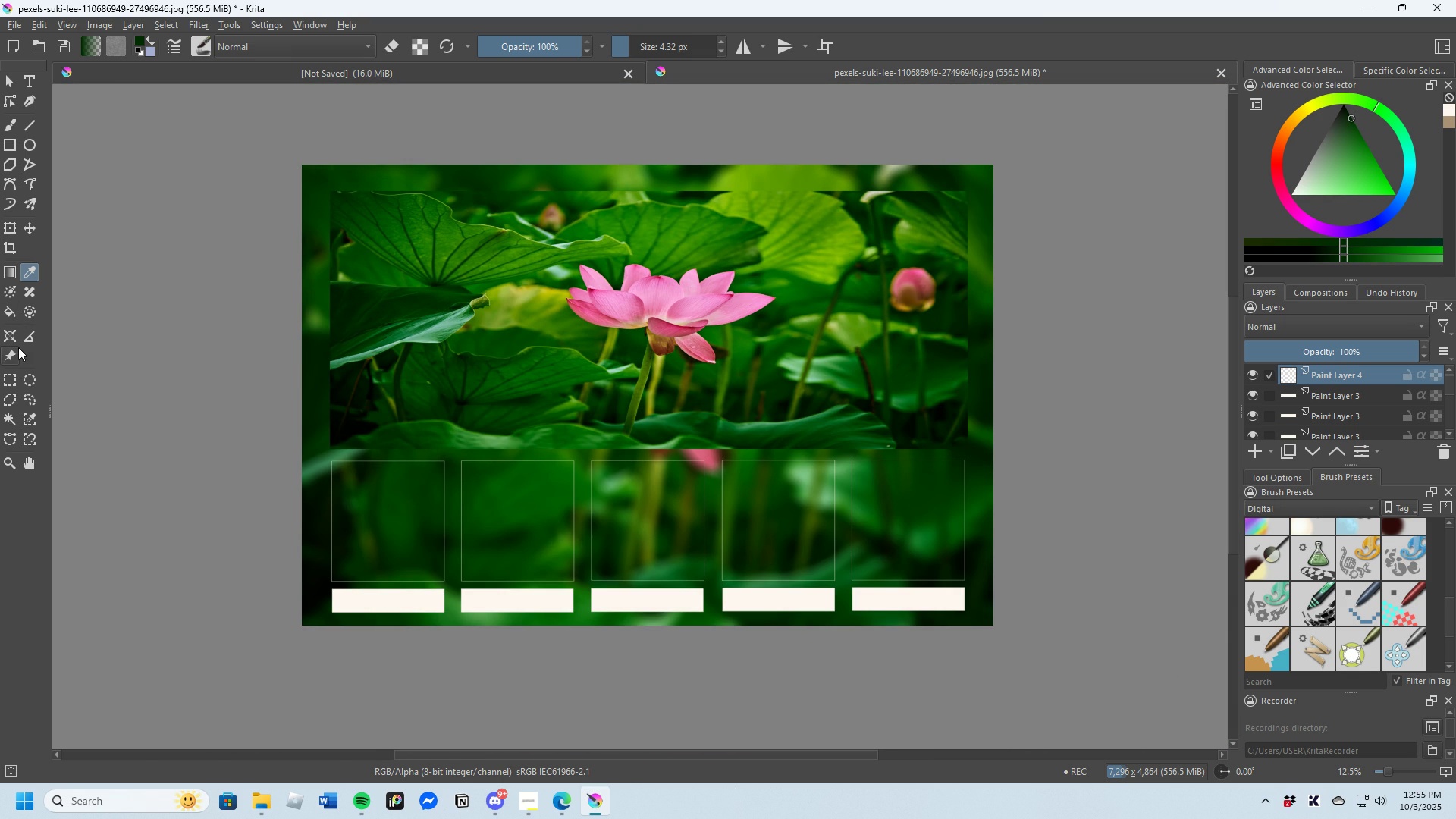 
left_click([9, 315])
 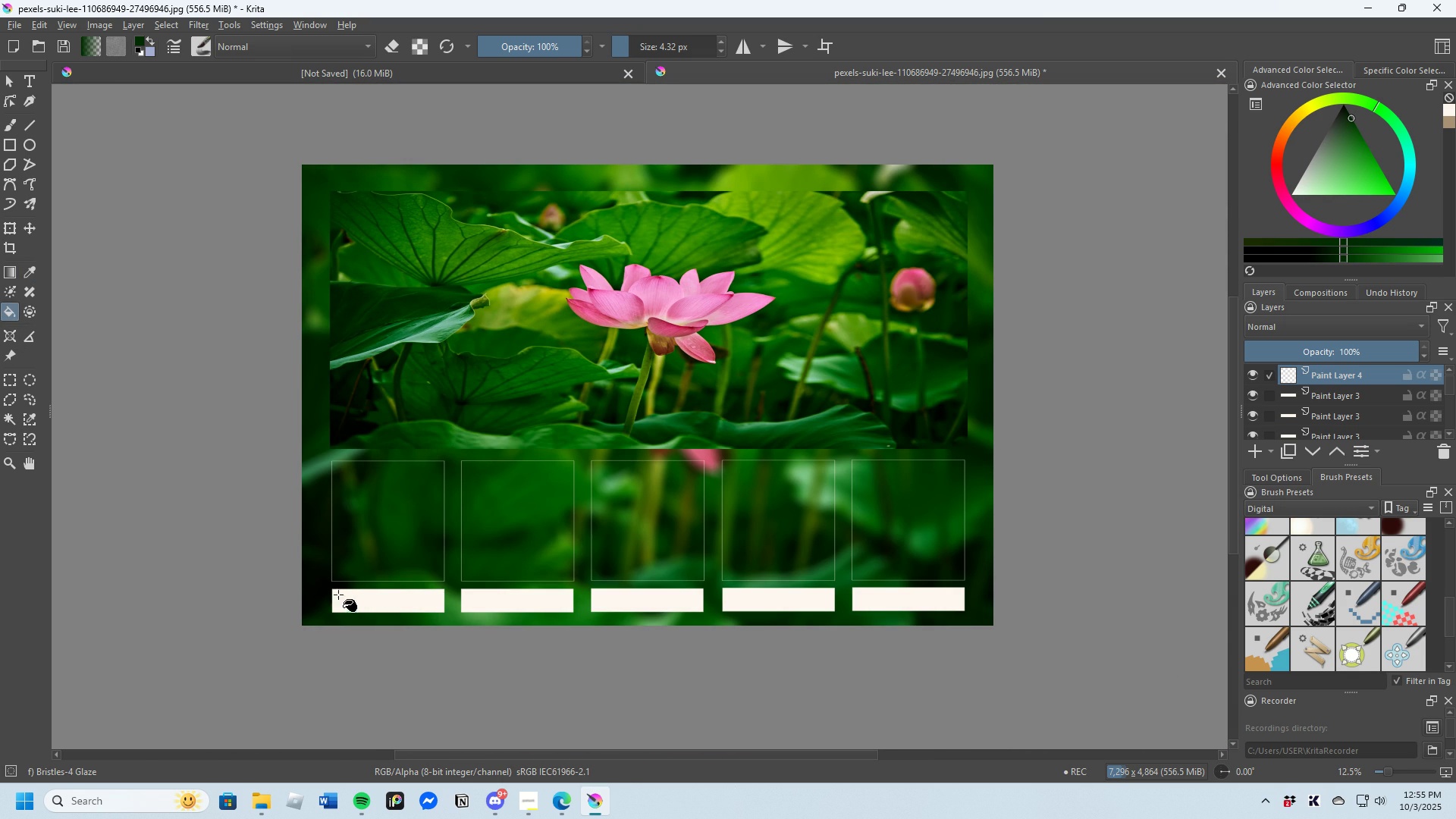 
scroll: coordinate [373, 558], scroll_direction: up, amount: 2.0
 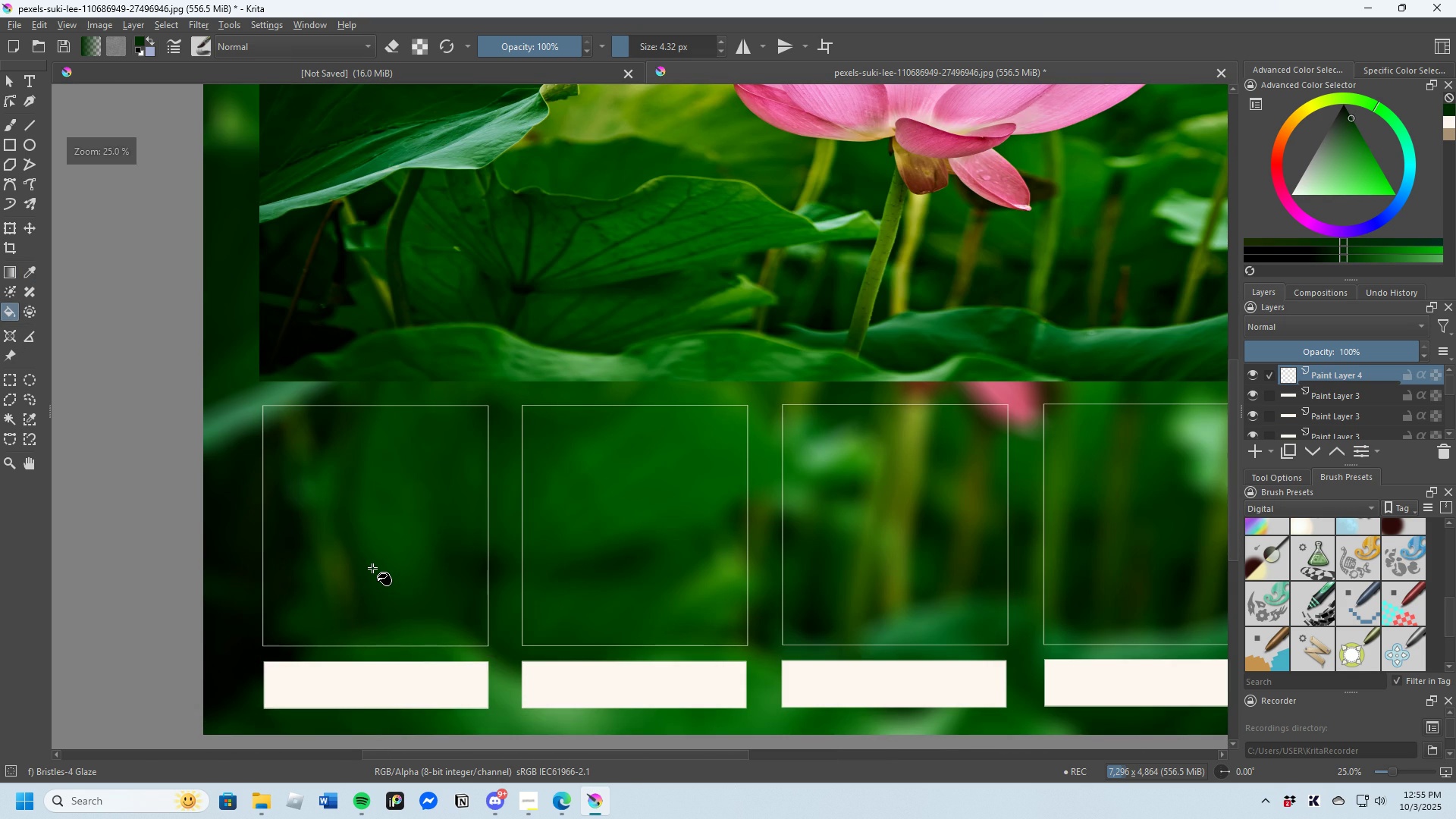 
left_click([372, 568])